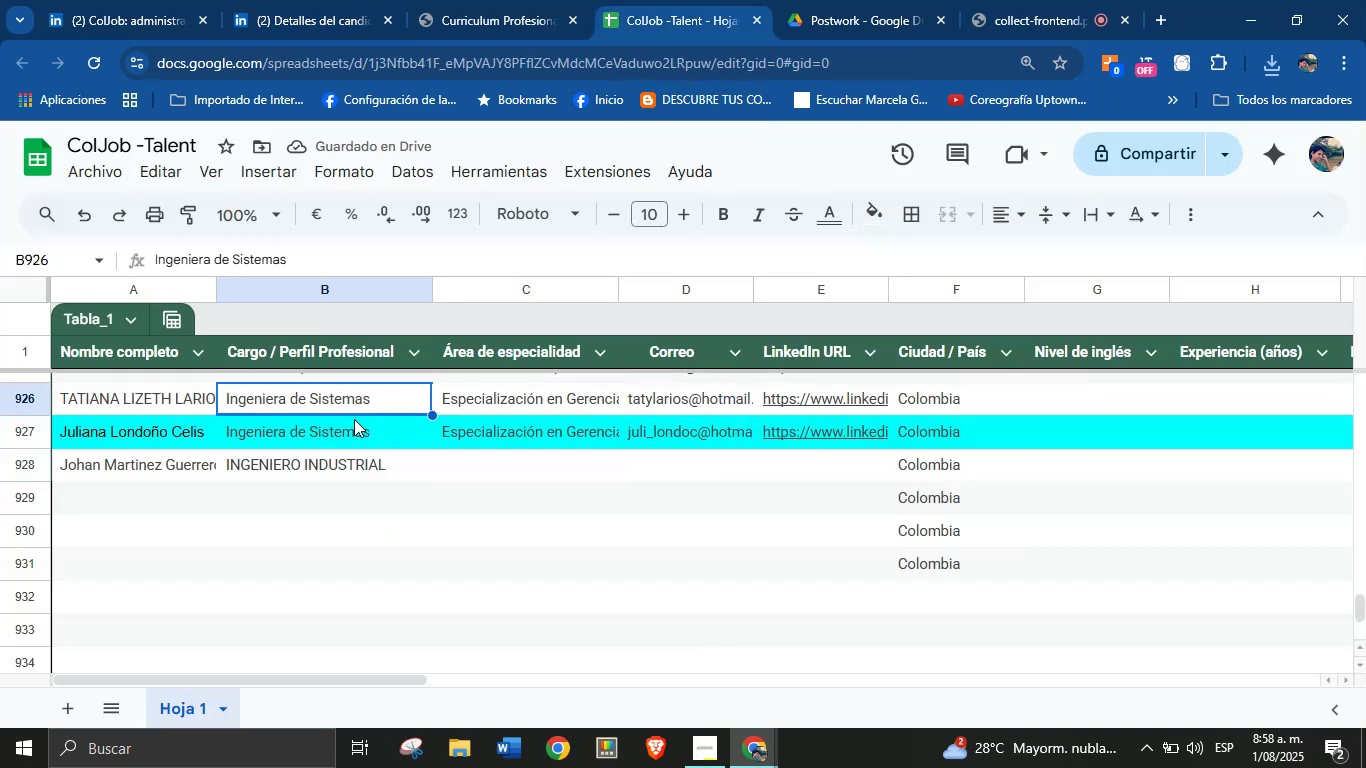 
left_click([341, 431])
 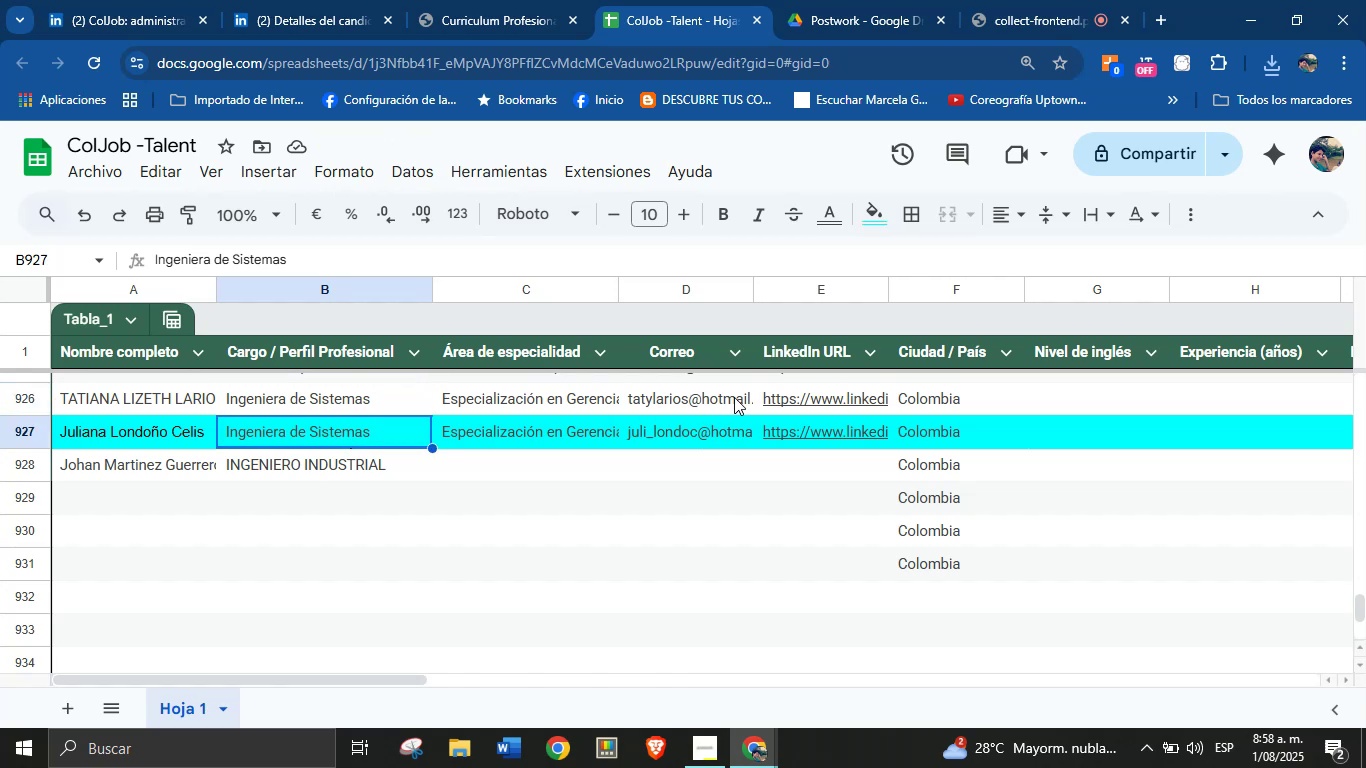 
left_click([799, 398])
 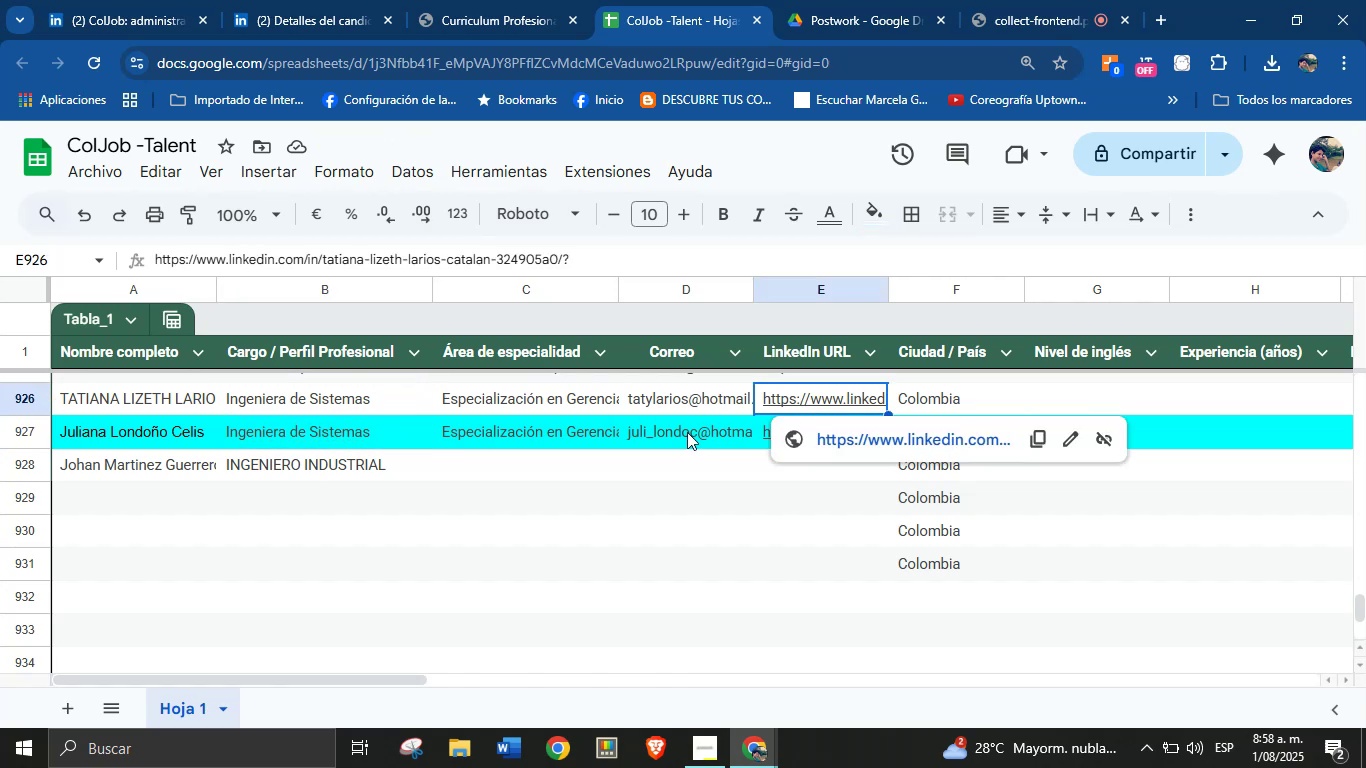 
left_click([668, 443])
 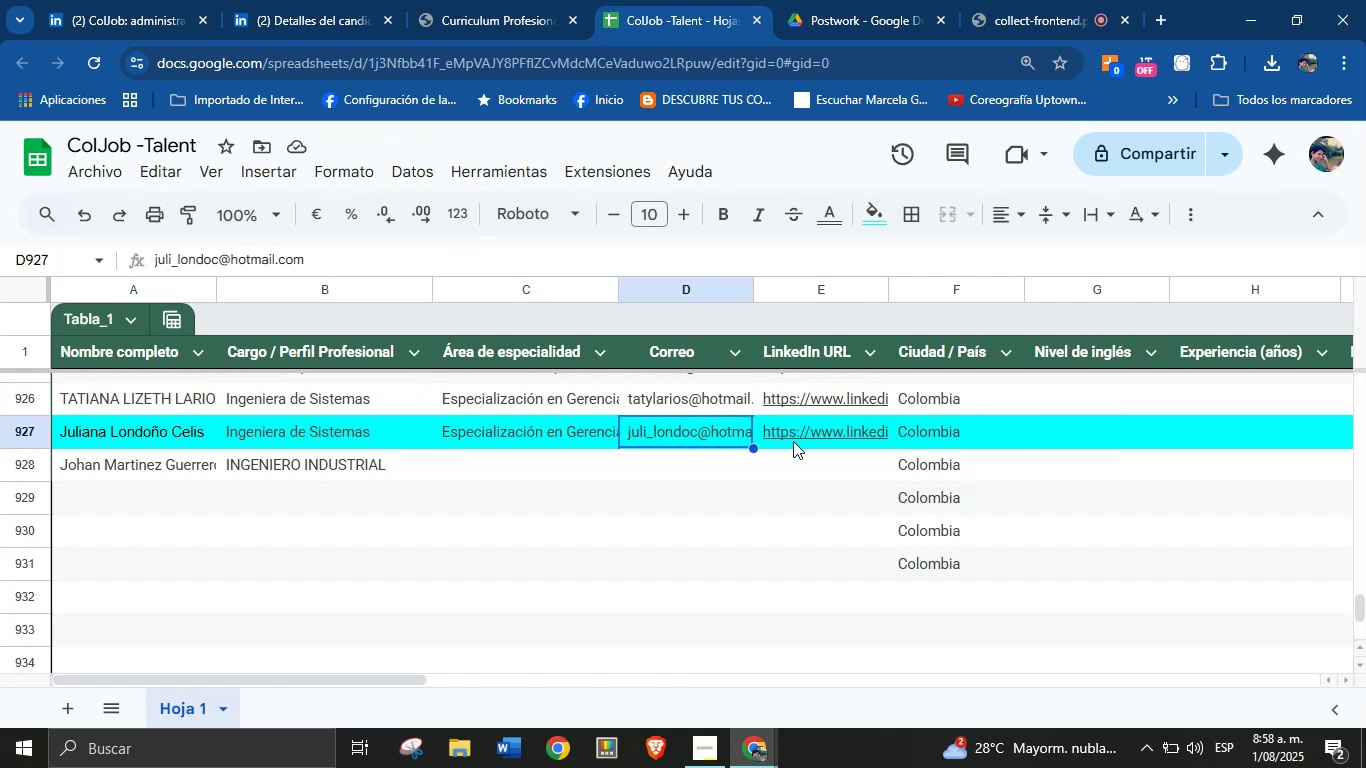 
left_click([825, 431])
 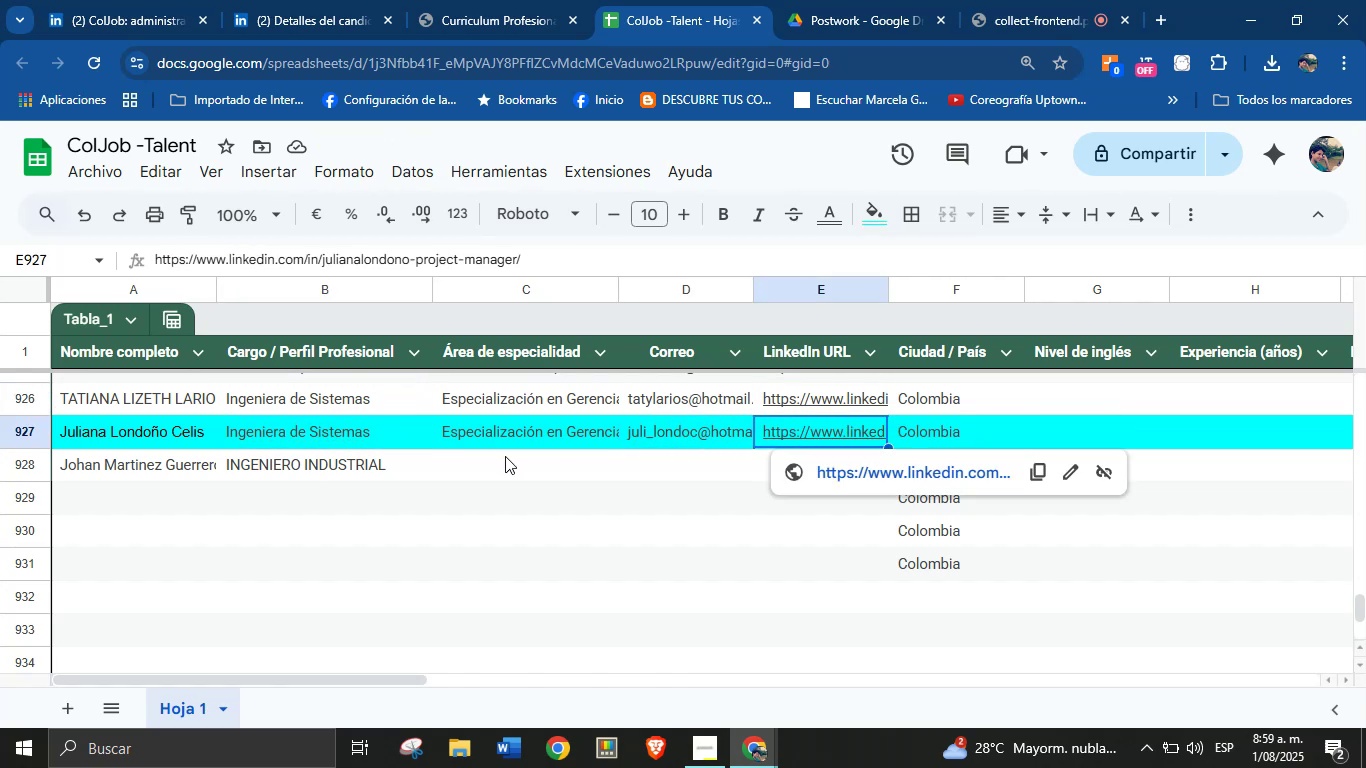 
left_click([501, 466])
 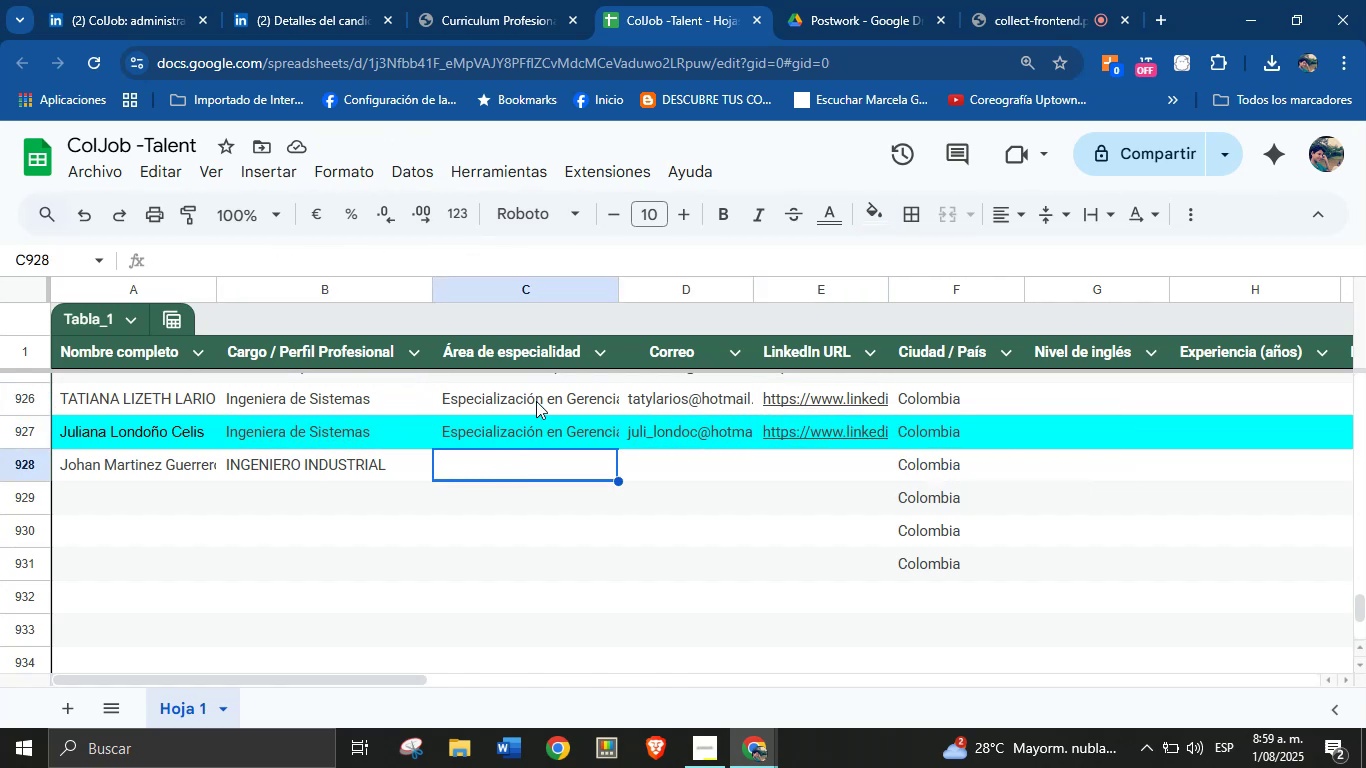 
left_click([542, 389])
 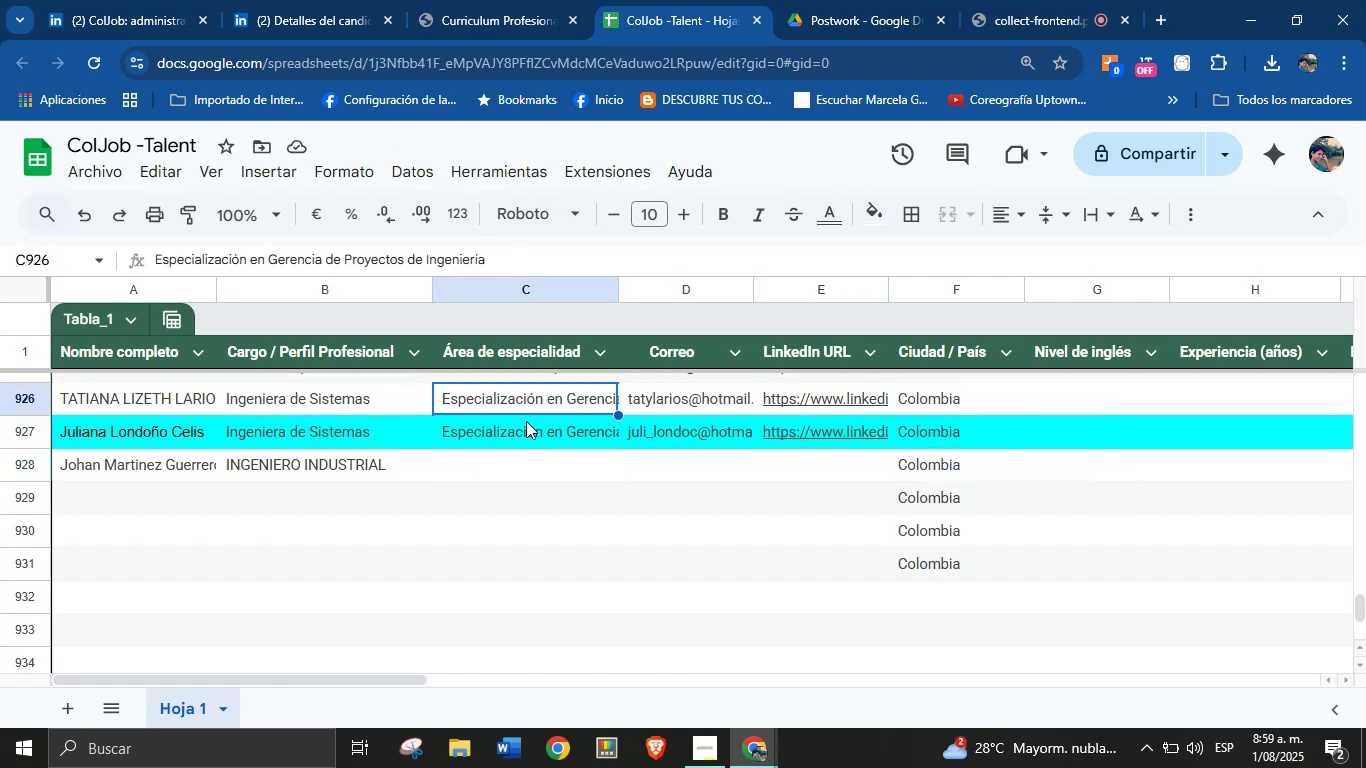 
left_click([524, 430])
 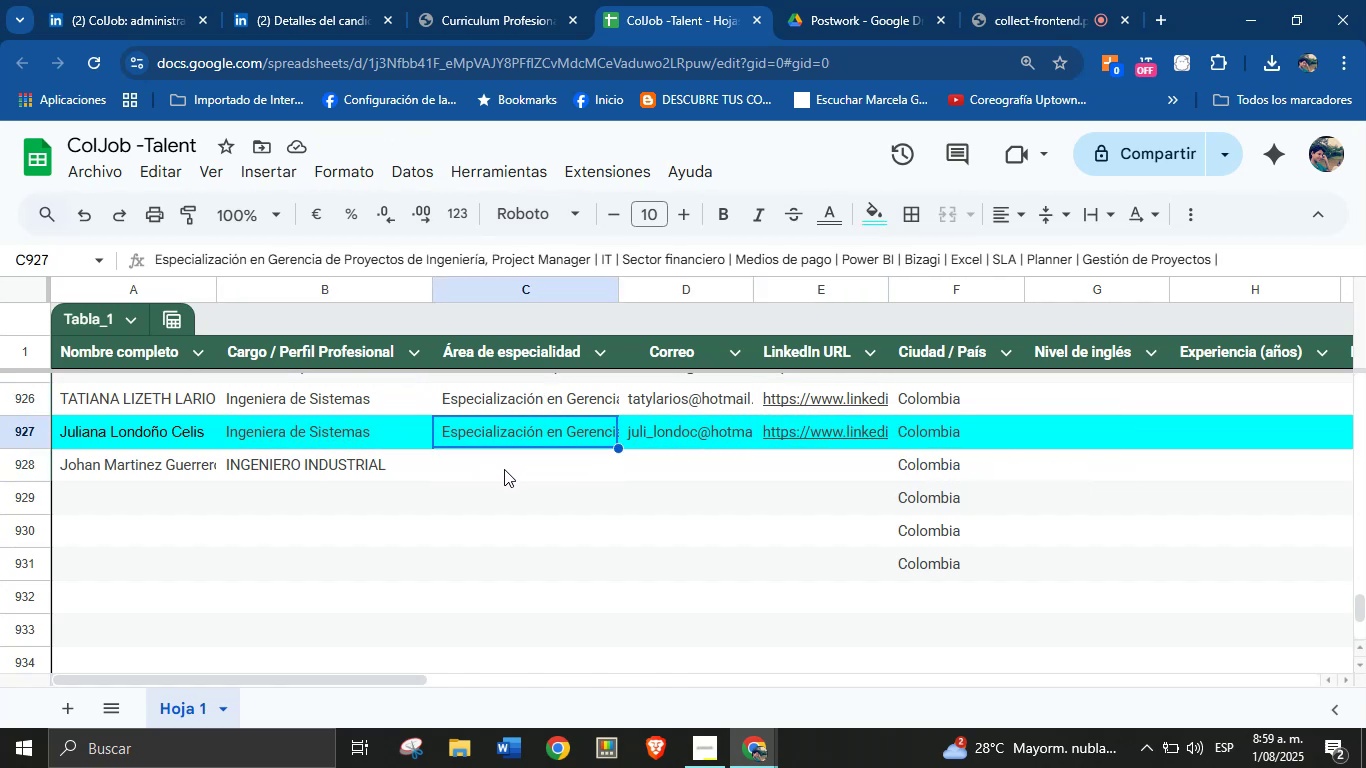 
left_click([500, 475])
 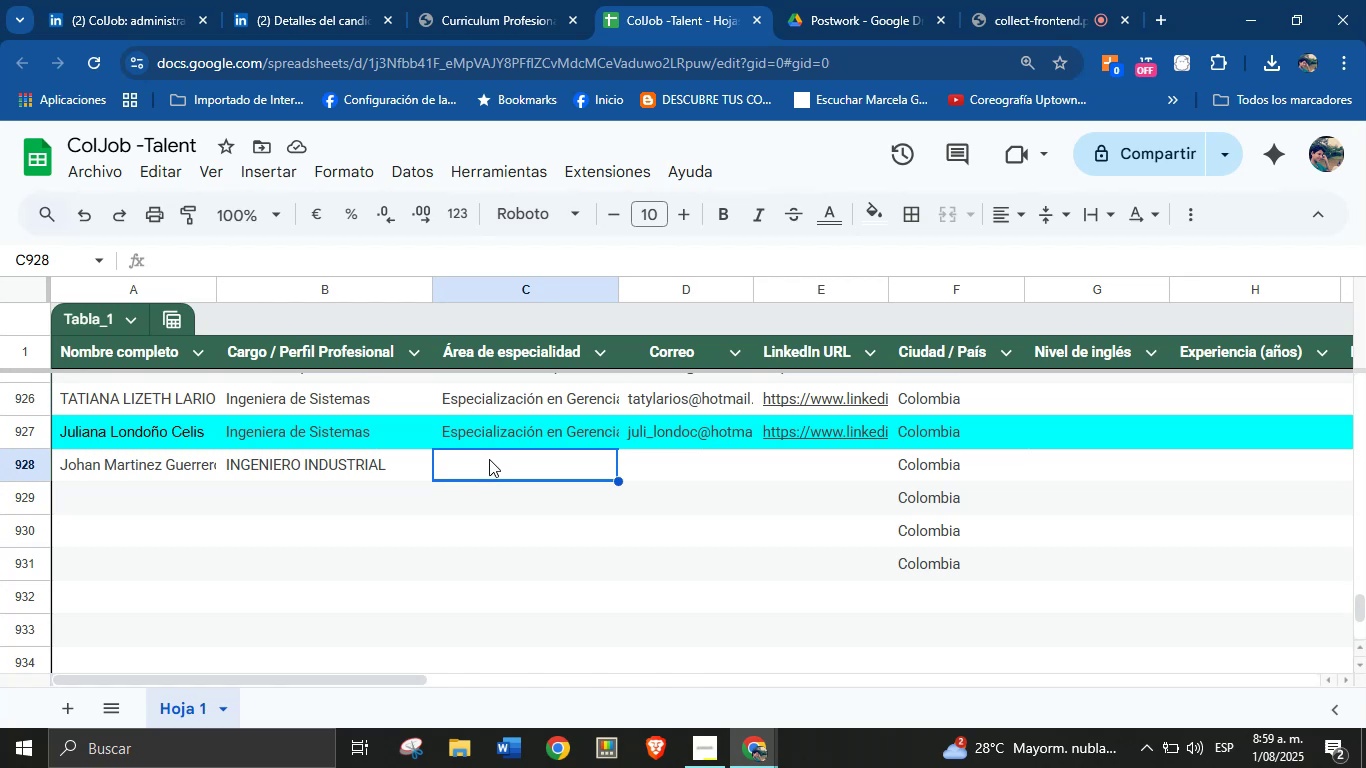 
wait(5.25)
 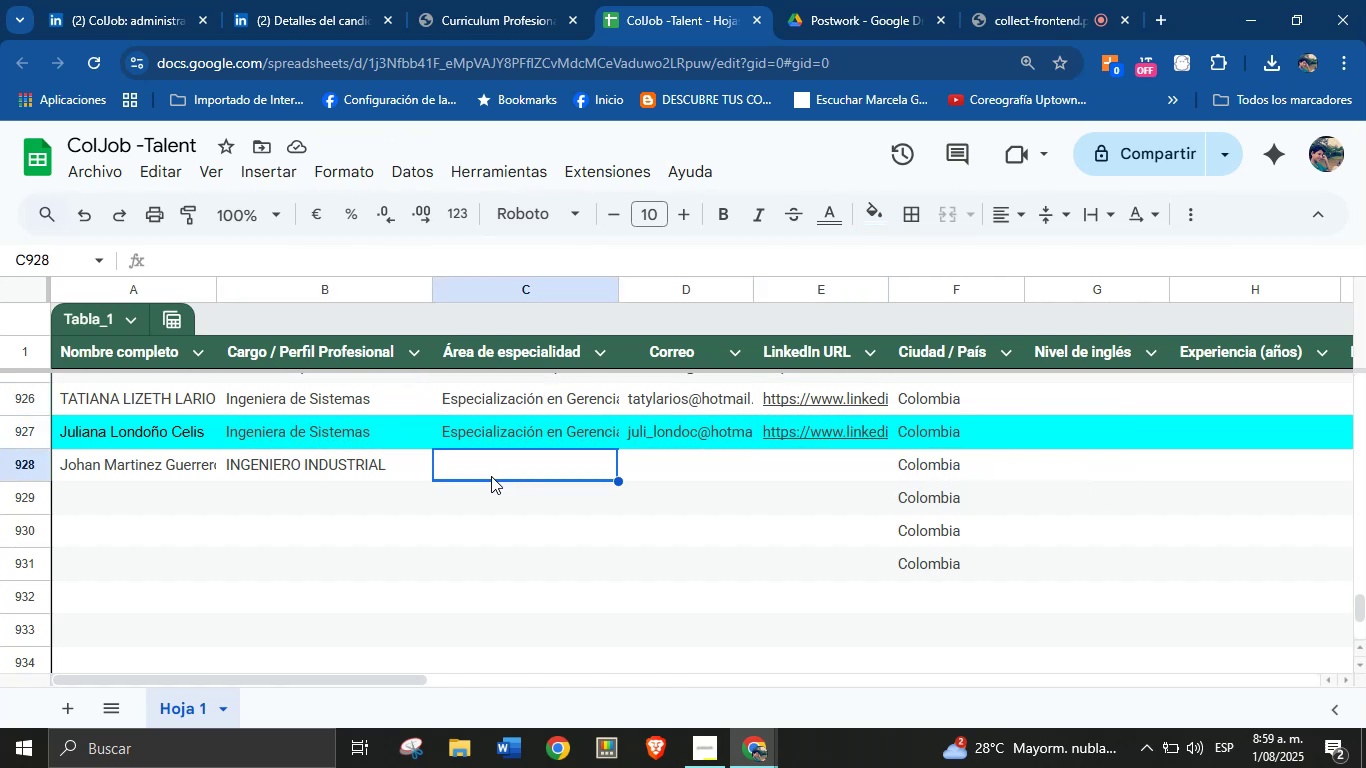 
left_click([514, 7])
 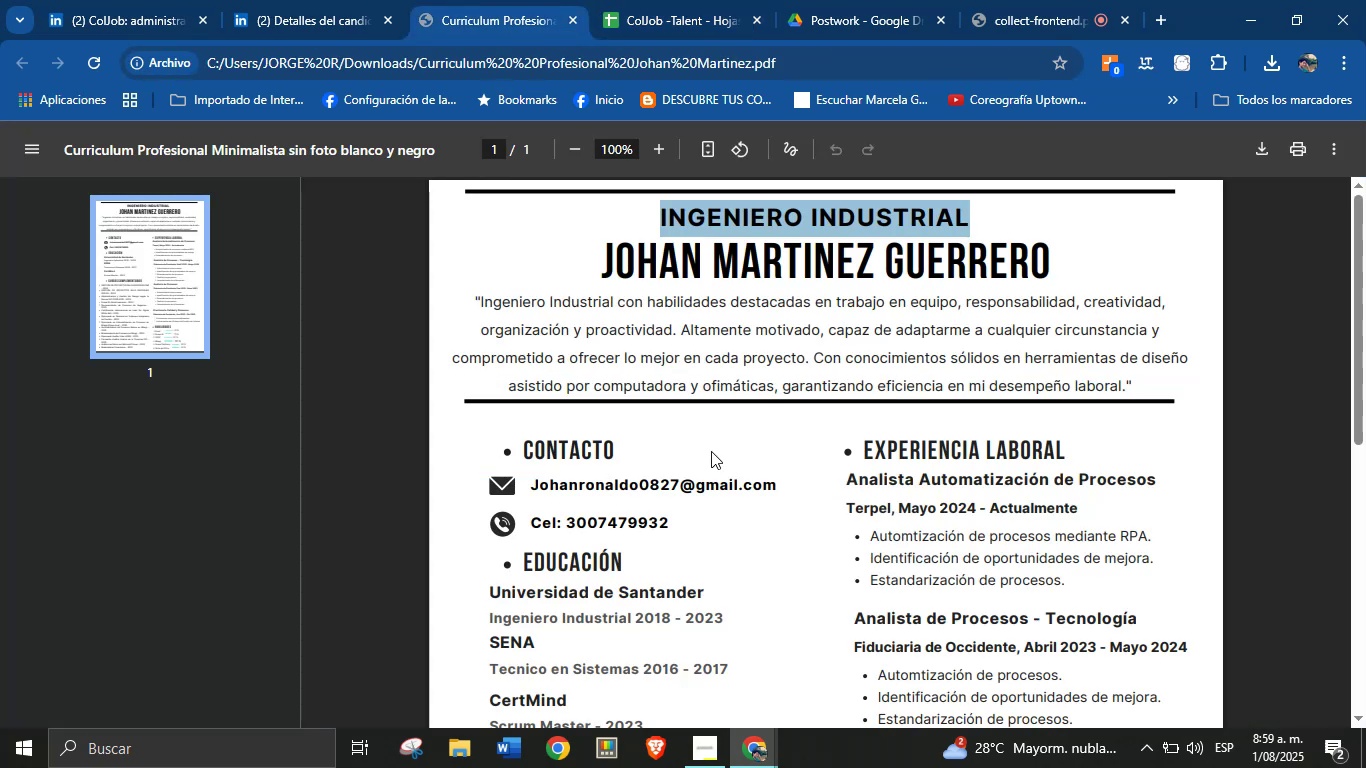 
left_click([779, 338])
 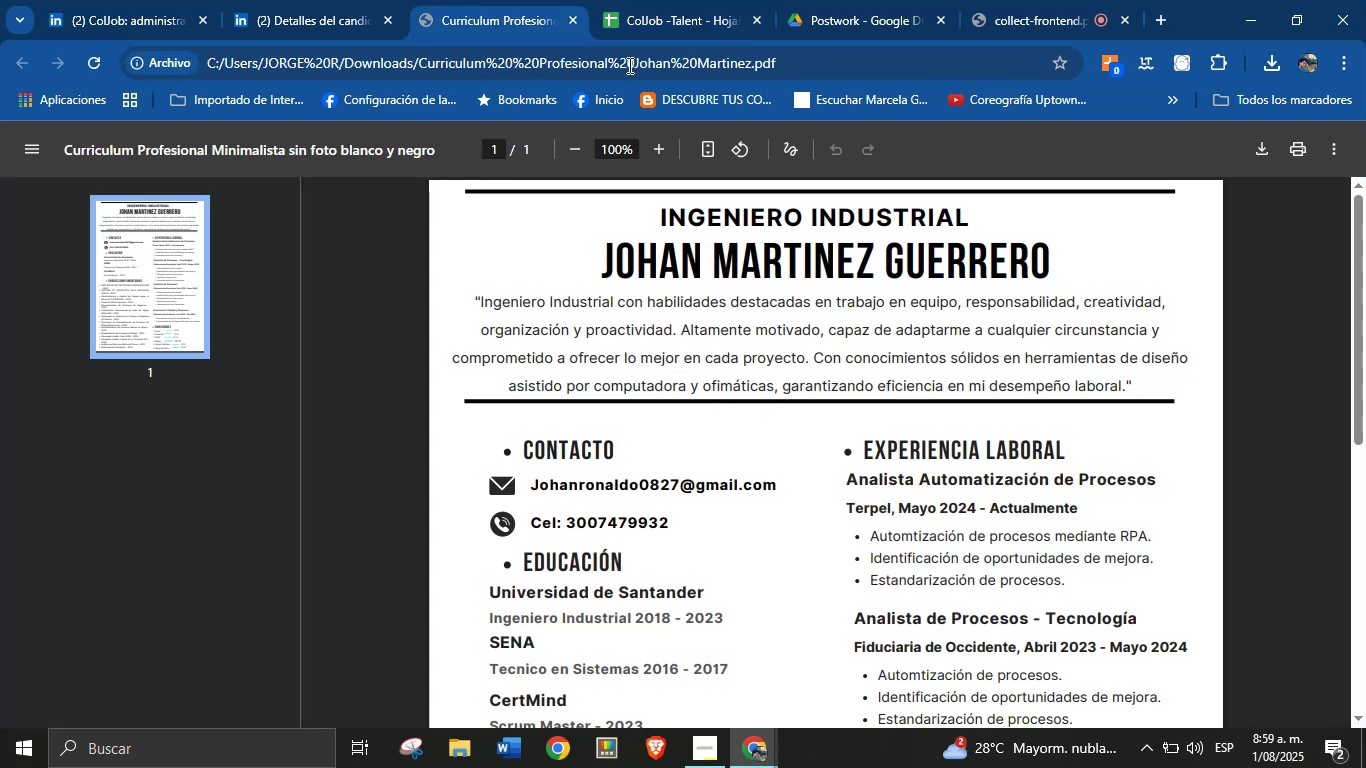 
wait(5.79)
 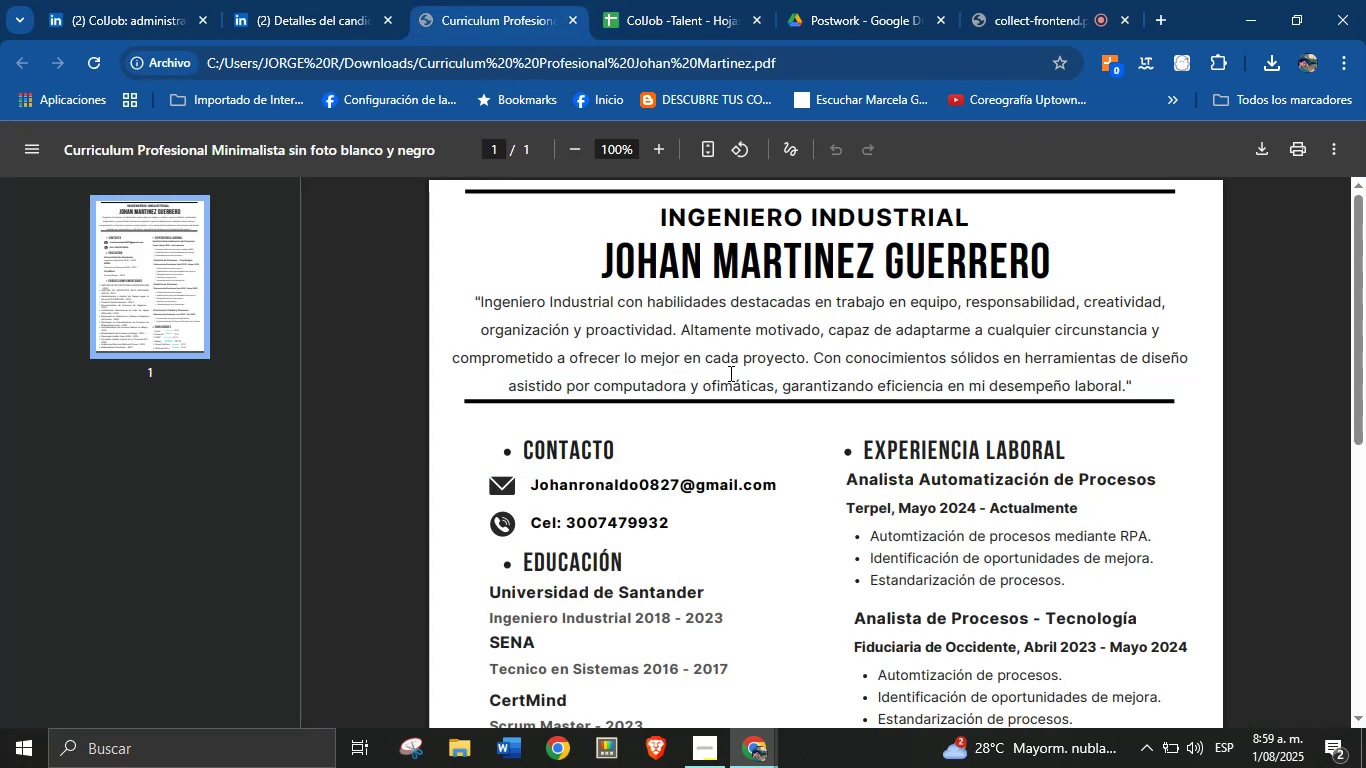 
left_click([464, 0])
 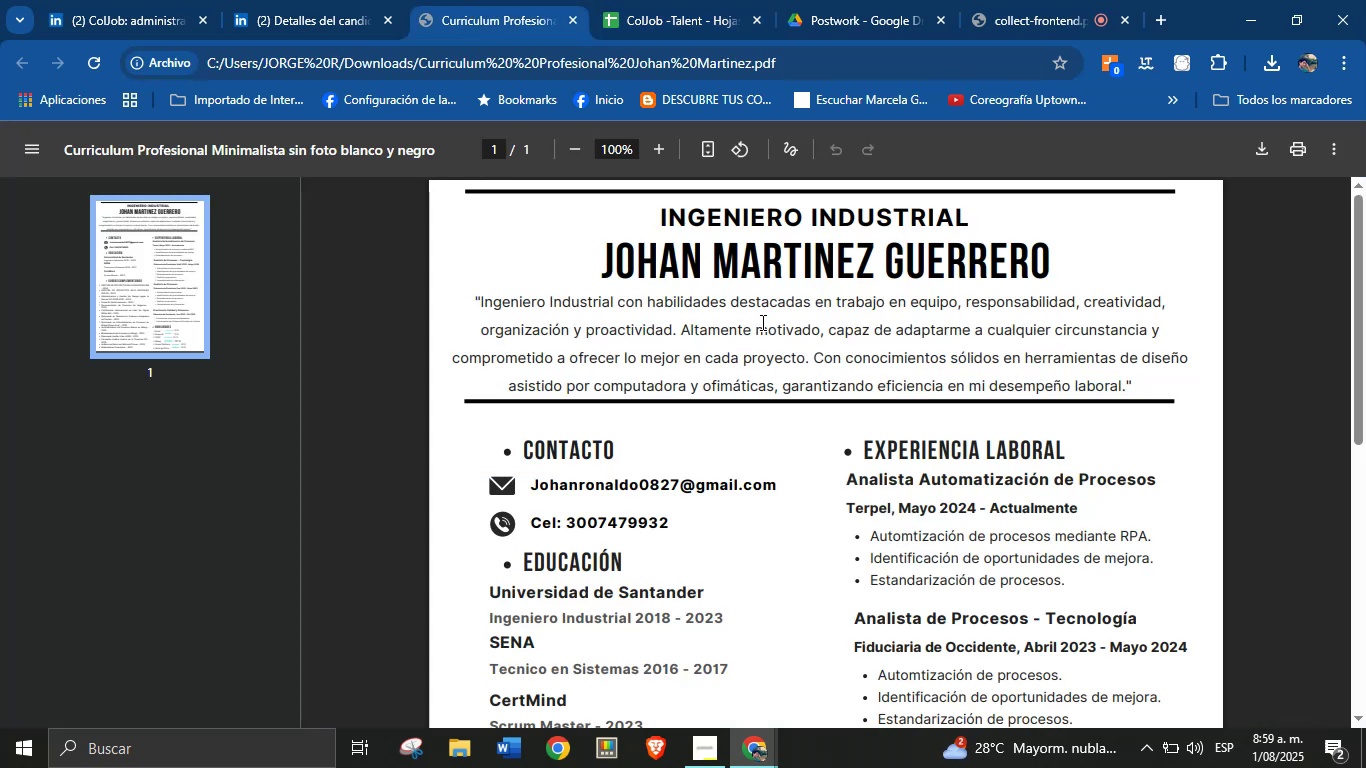 
wait(5.83)
 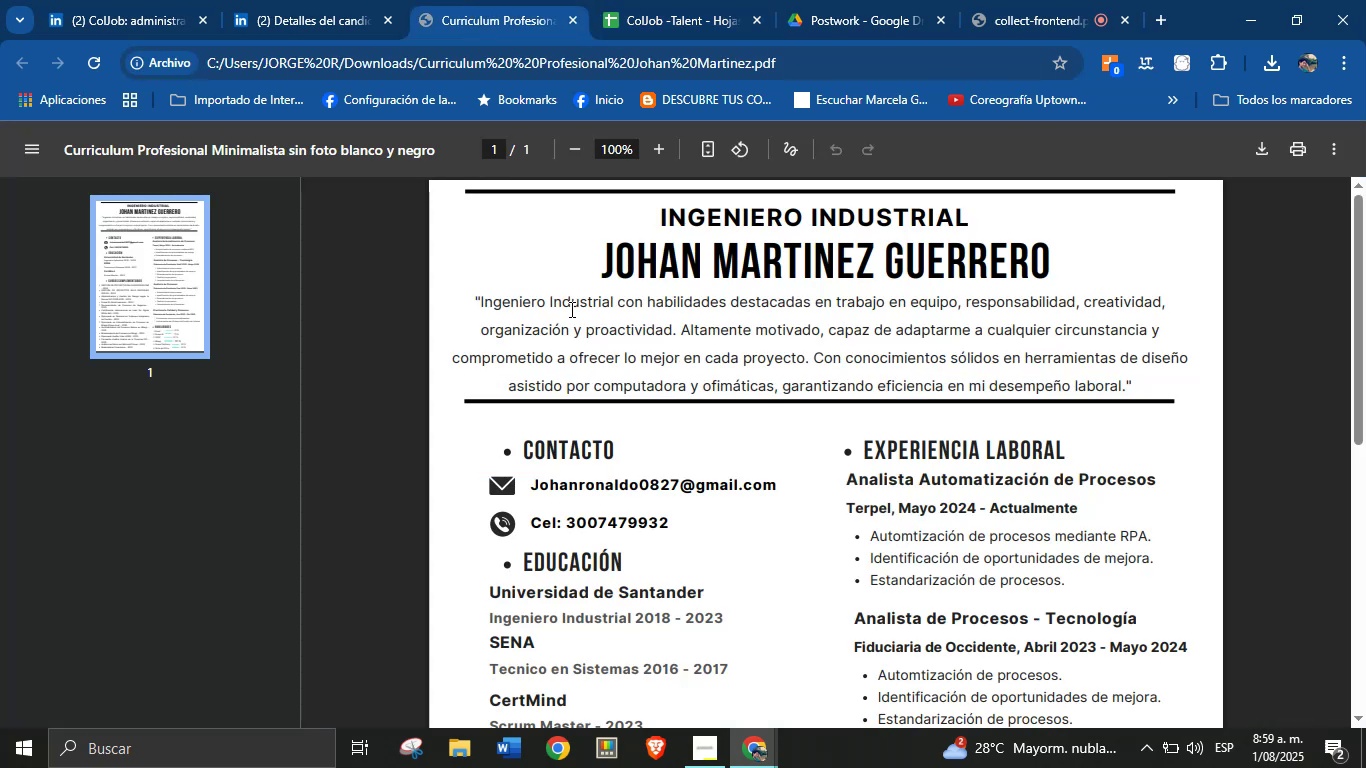 
scroll: coordinate [715, 359], scroll_direction: down, amount: 1.0
 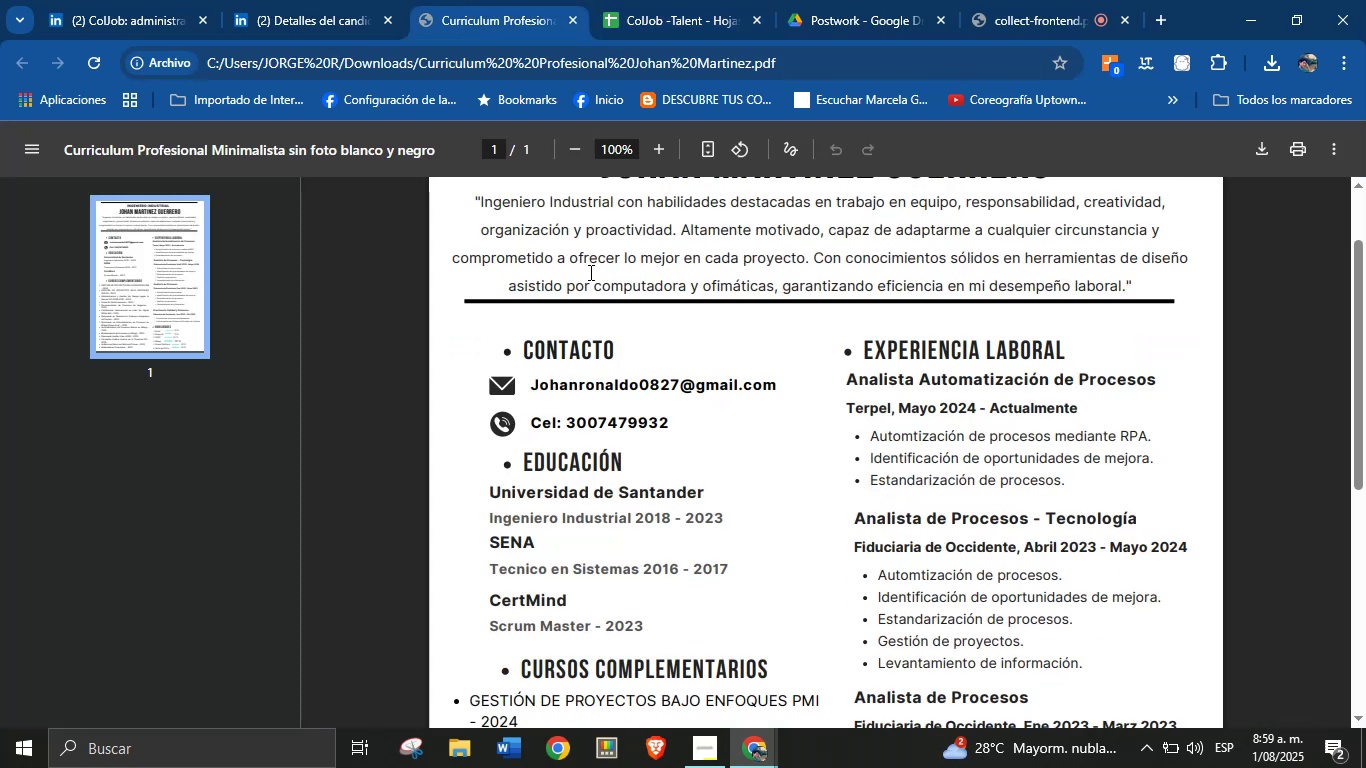 
left_click([645, 0])
 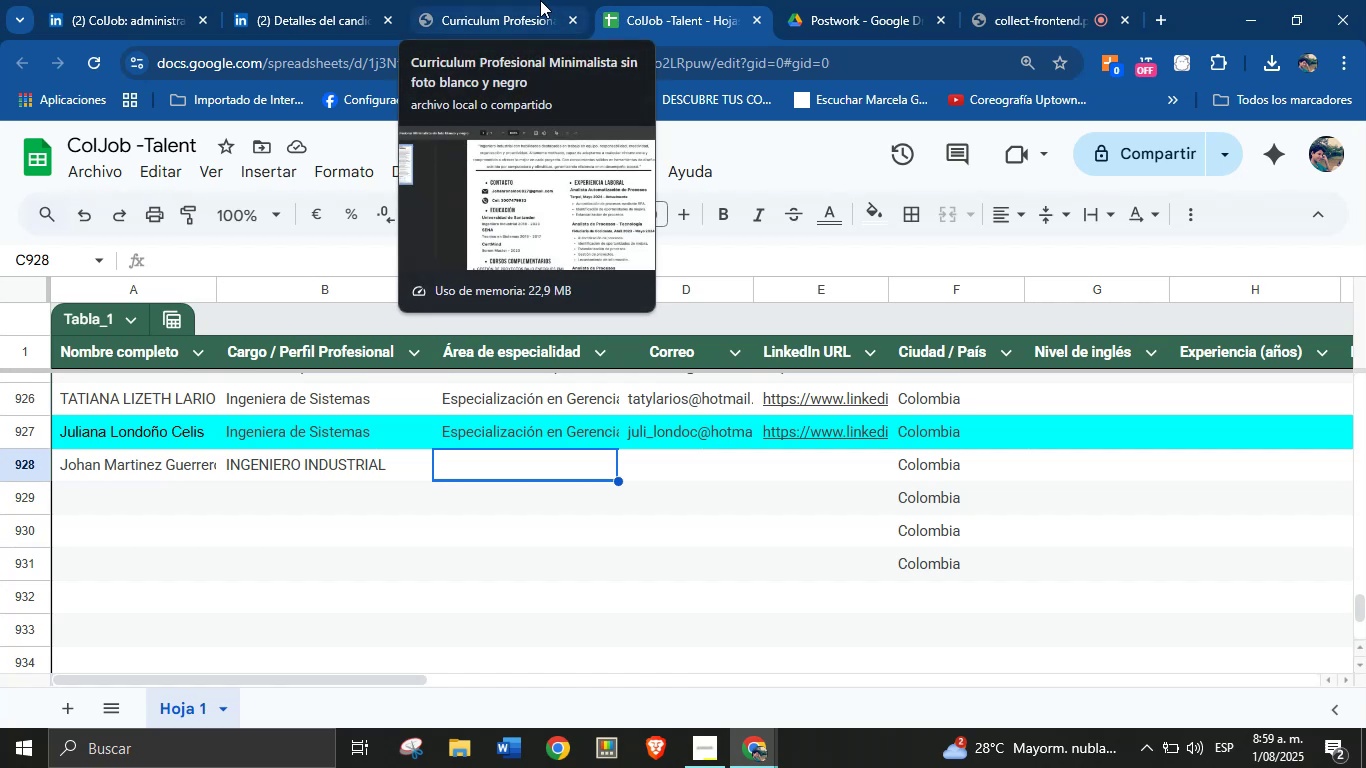 
left_click([540, 0])
 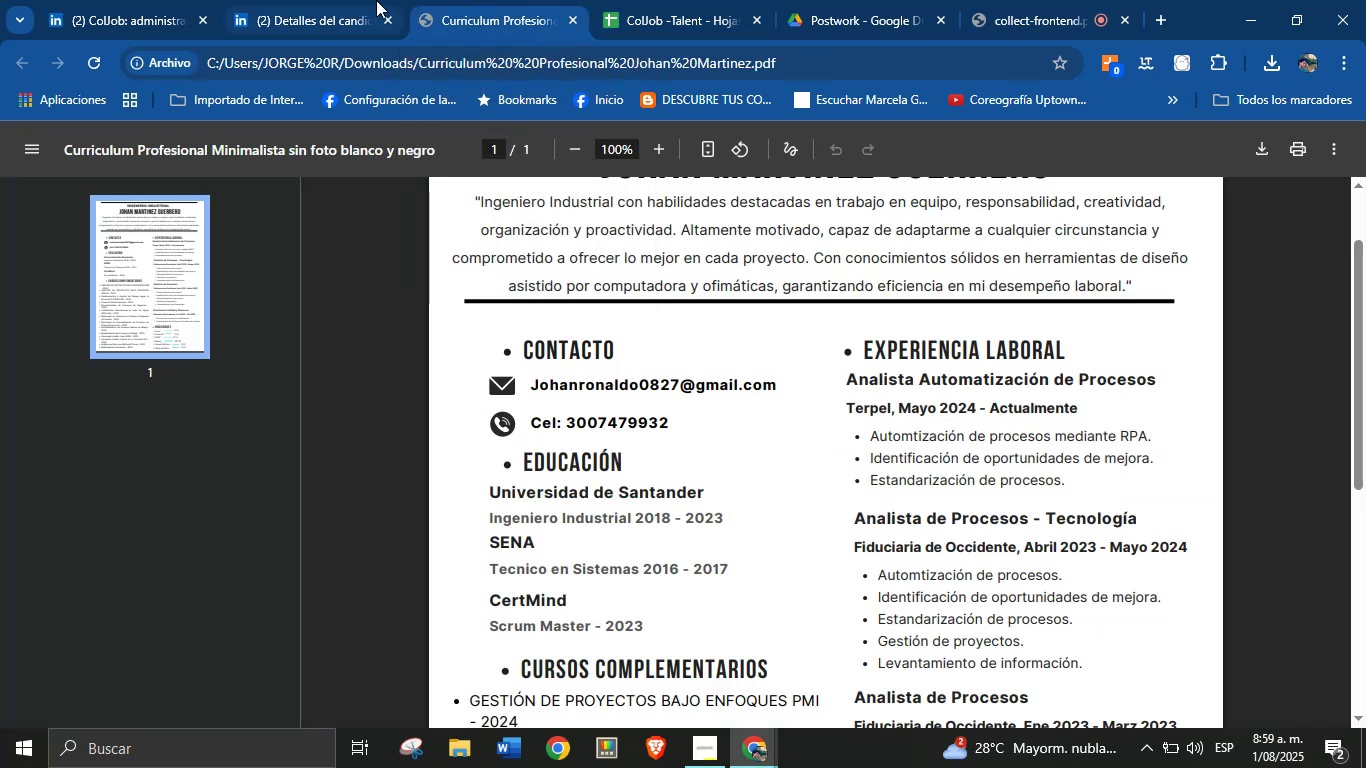 
left_click([615, 0])
 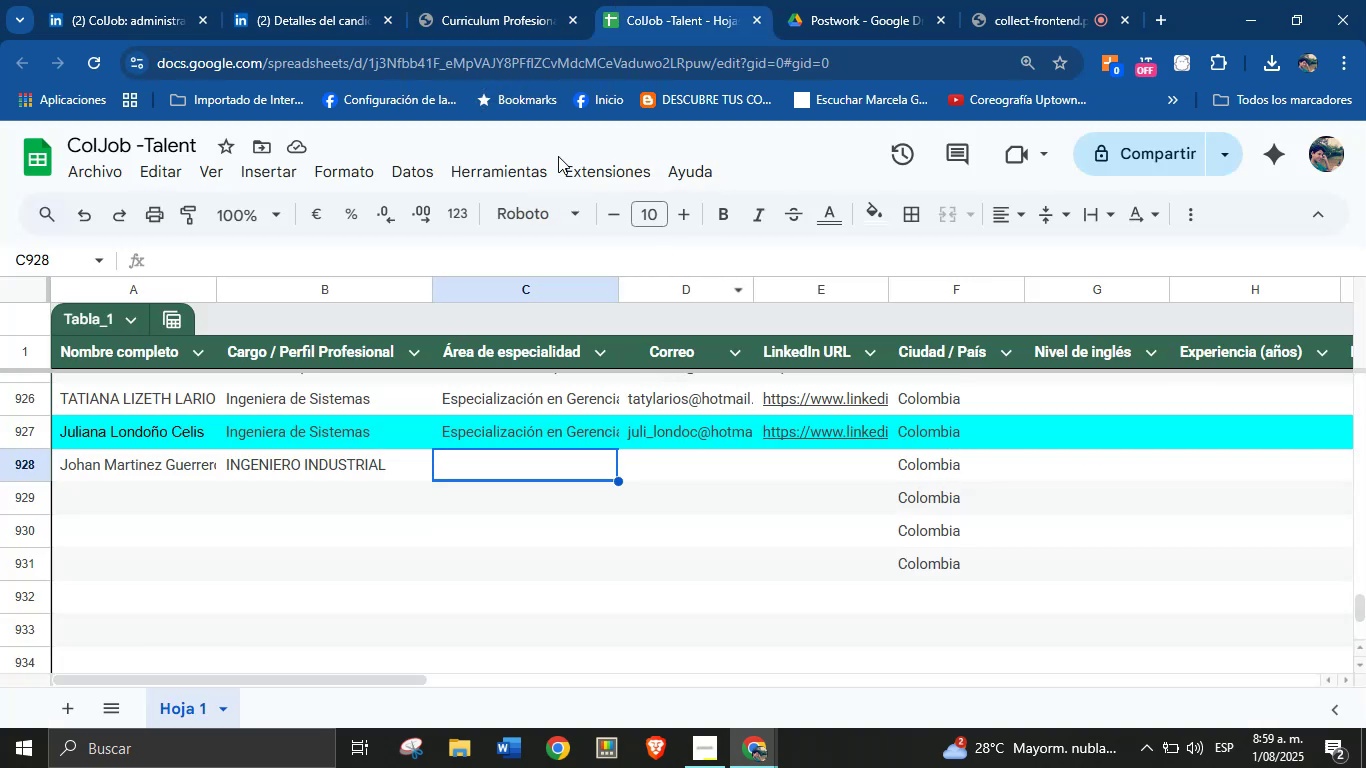 
left_click([471, 0])
 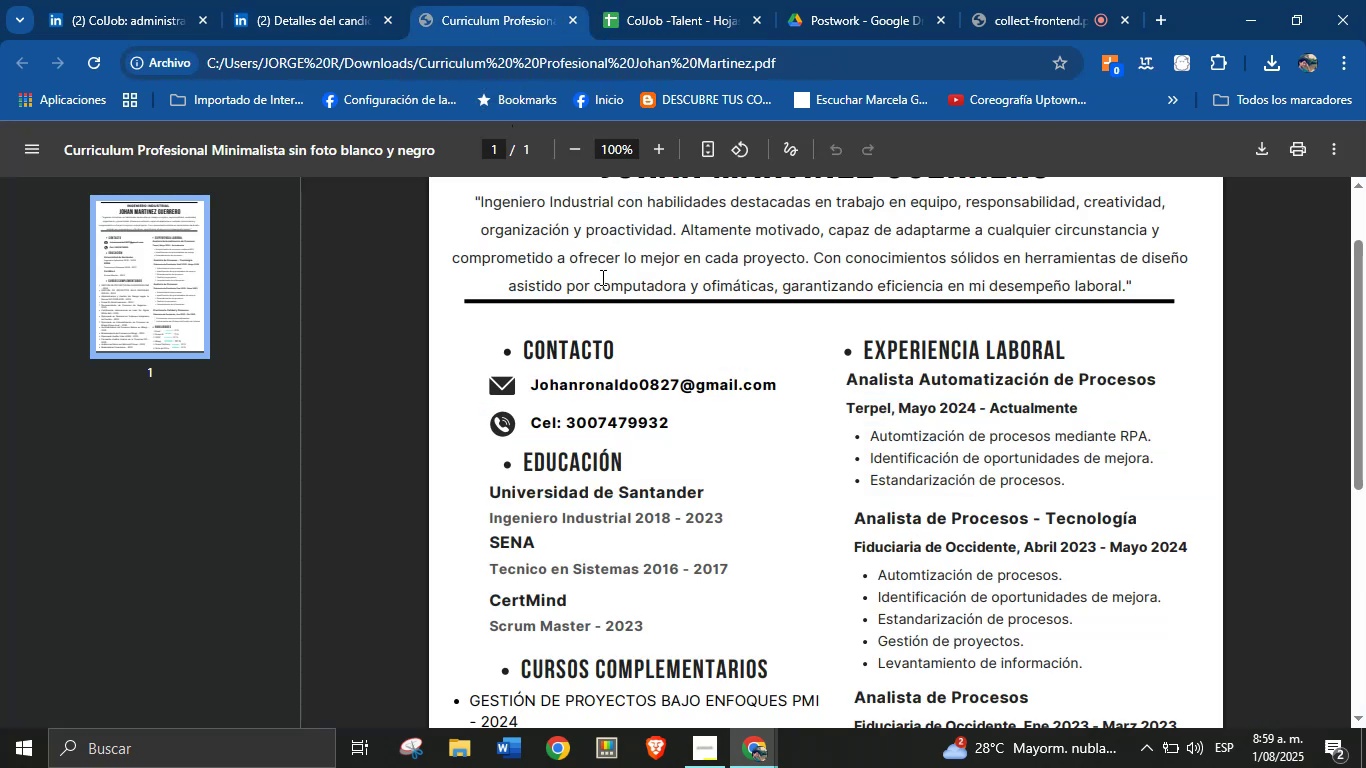 
scroll: coordinate [789, 454], scroll_direction: down, amount: 8.0
 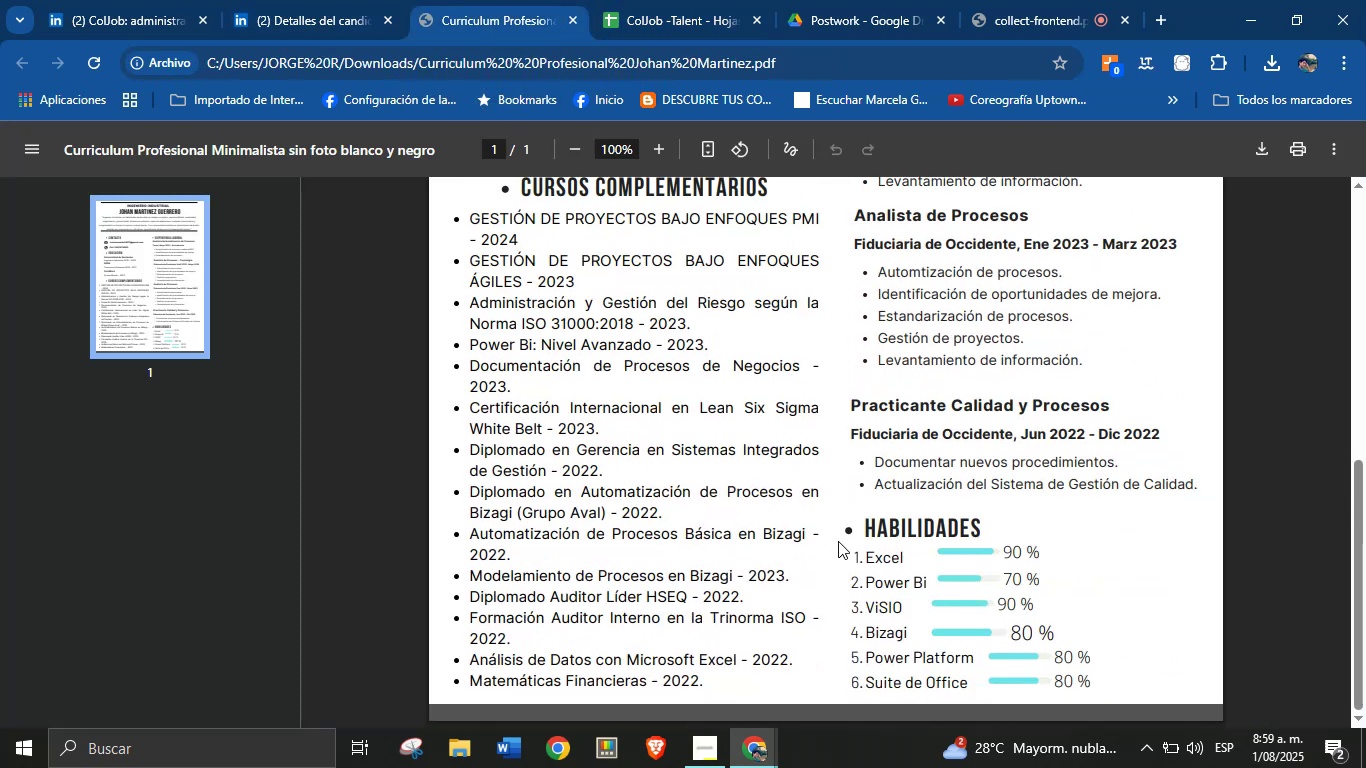 
scroll: coordinate [545, 493], scroll_direction: up, amount: 2.0
 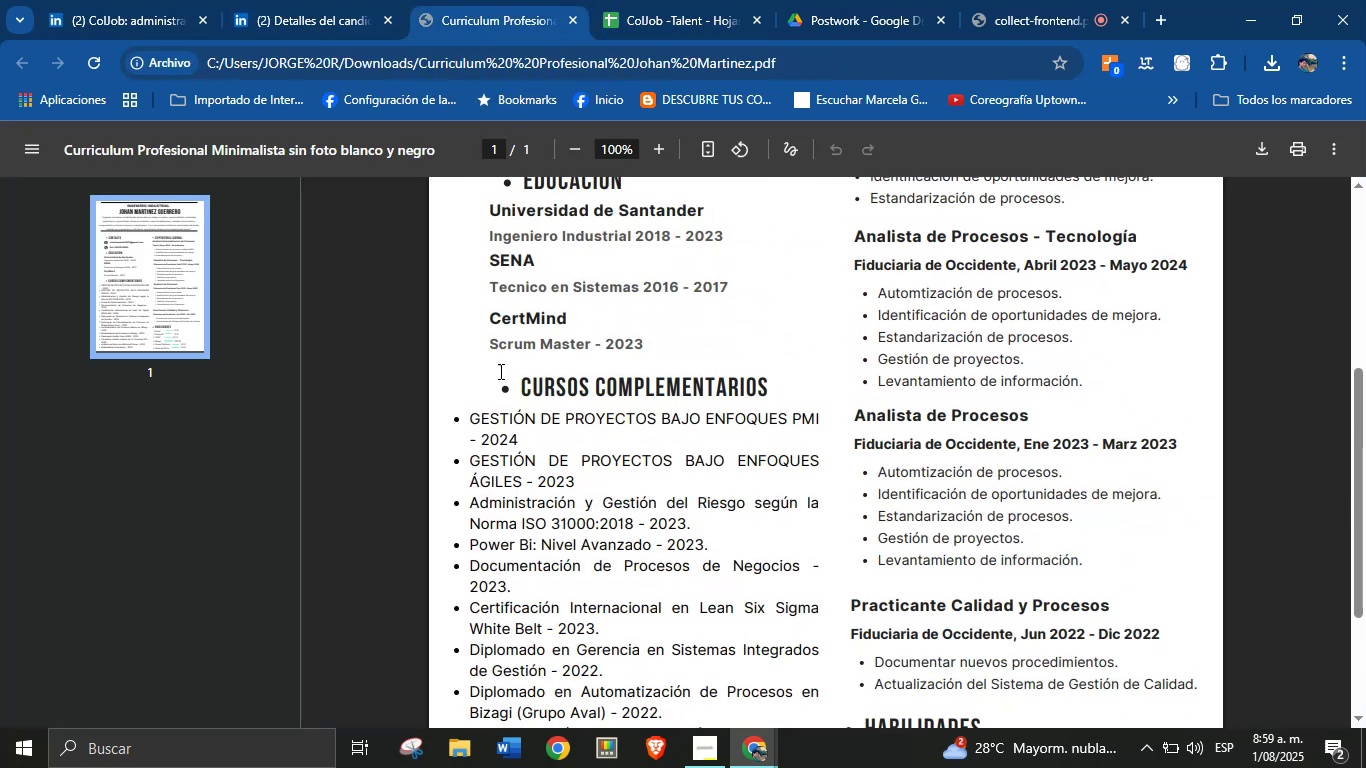 
left_click([277, 0])
 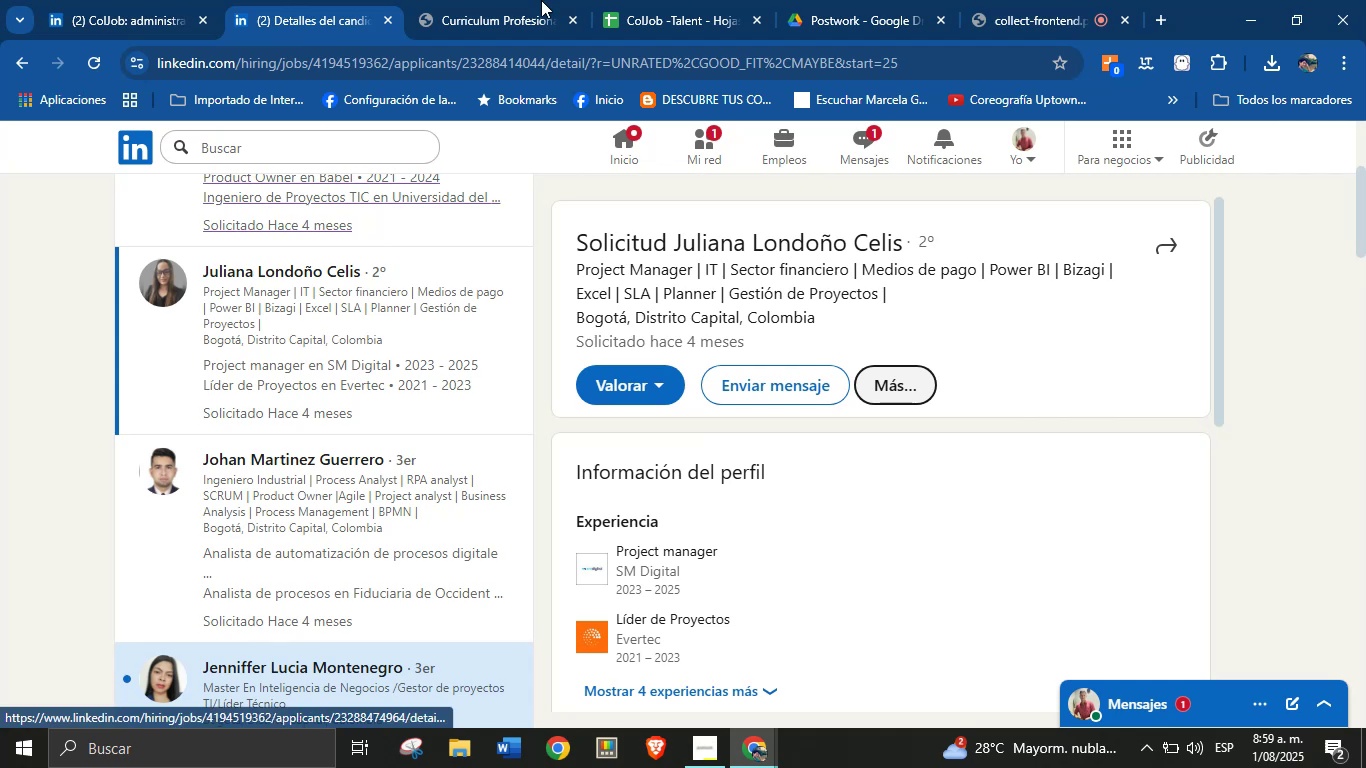 
left_click([659, 0])
 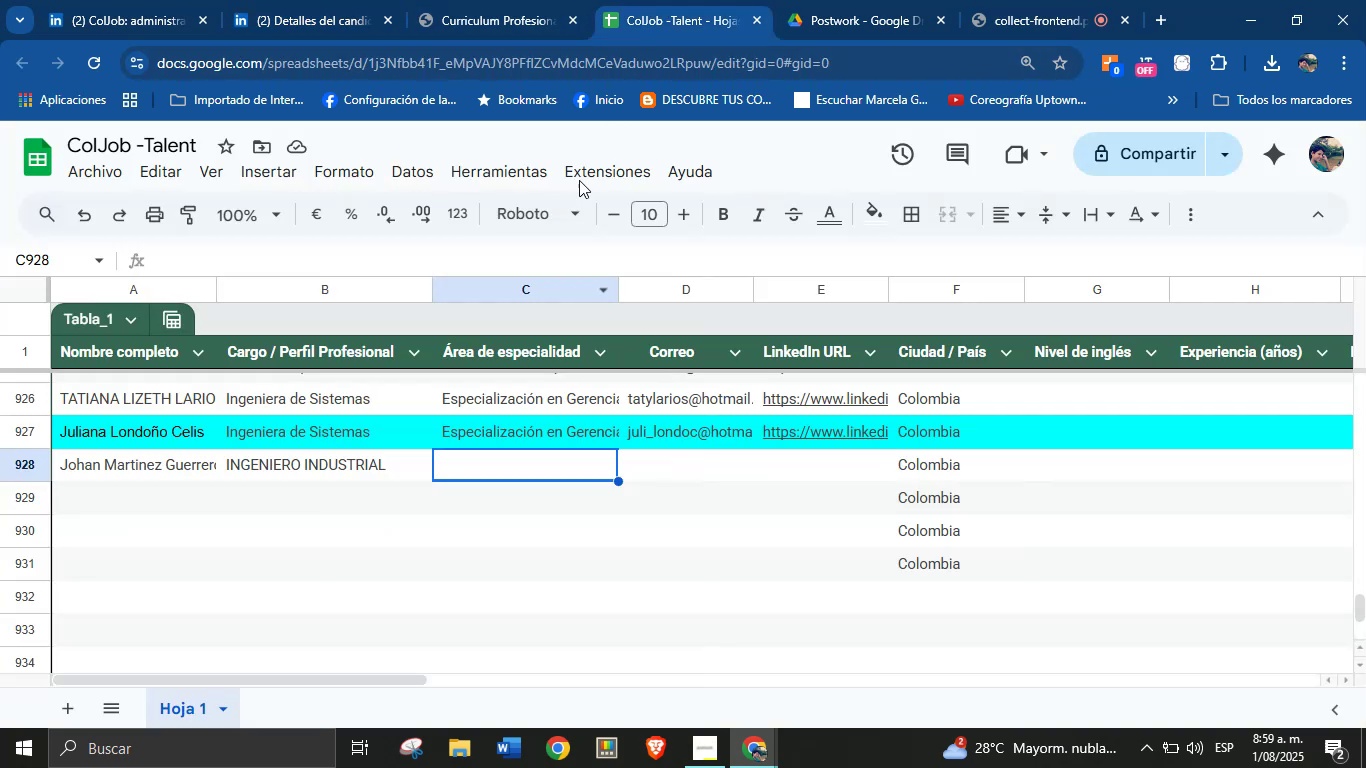 
double_click([252, 0])
 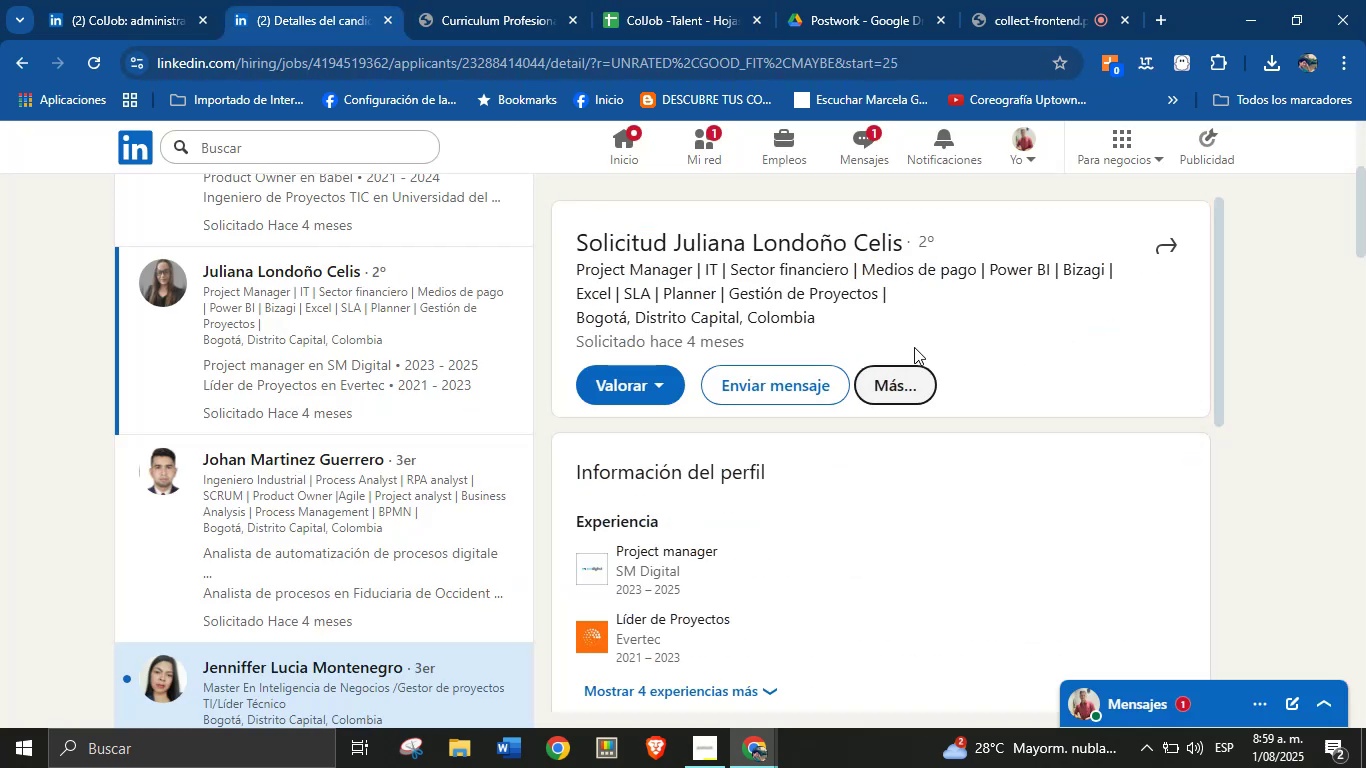 
left_click([905, 374])
 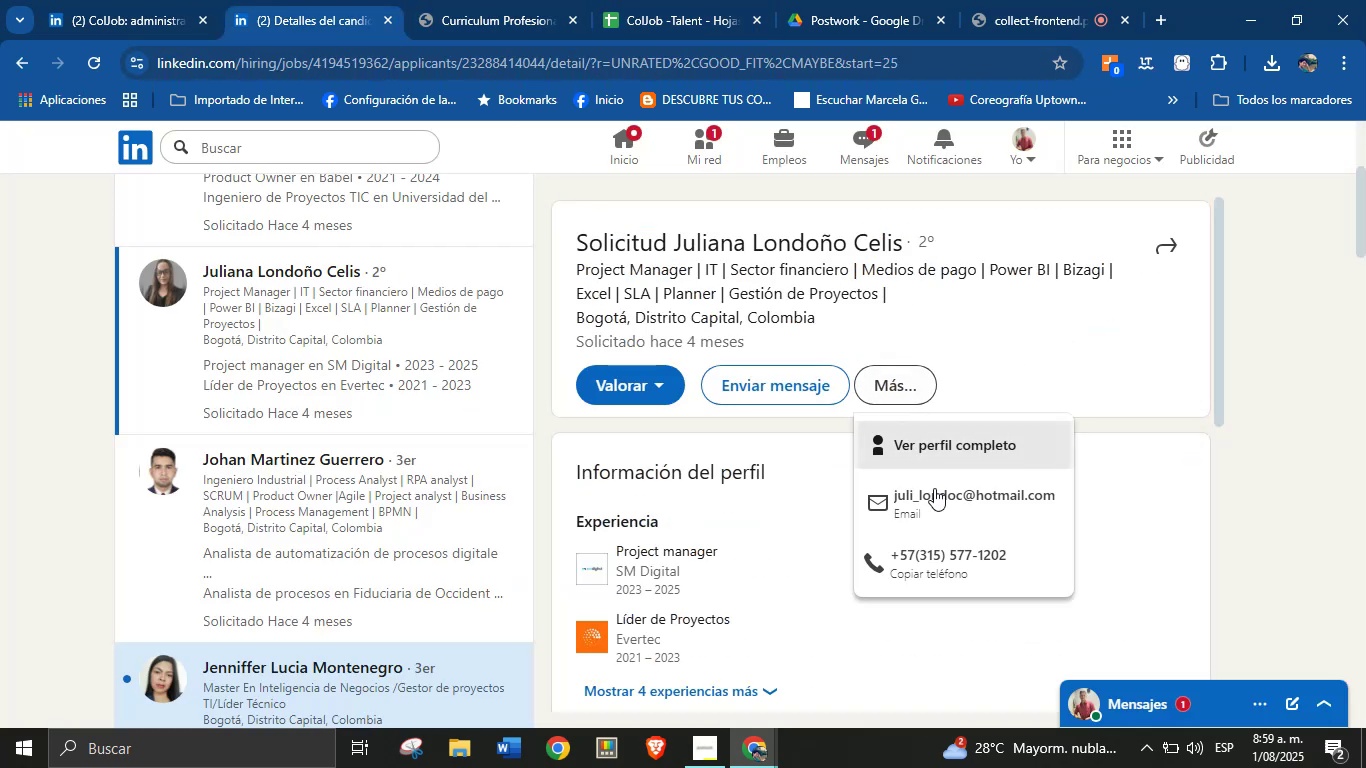 
right_click([936, 509])
 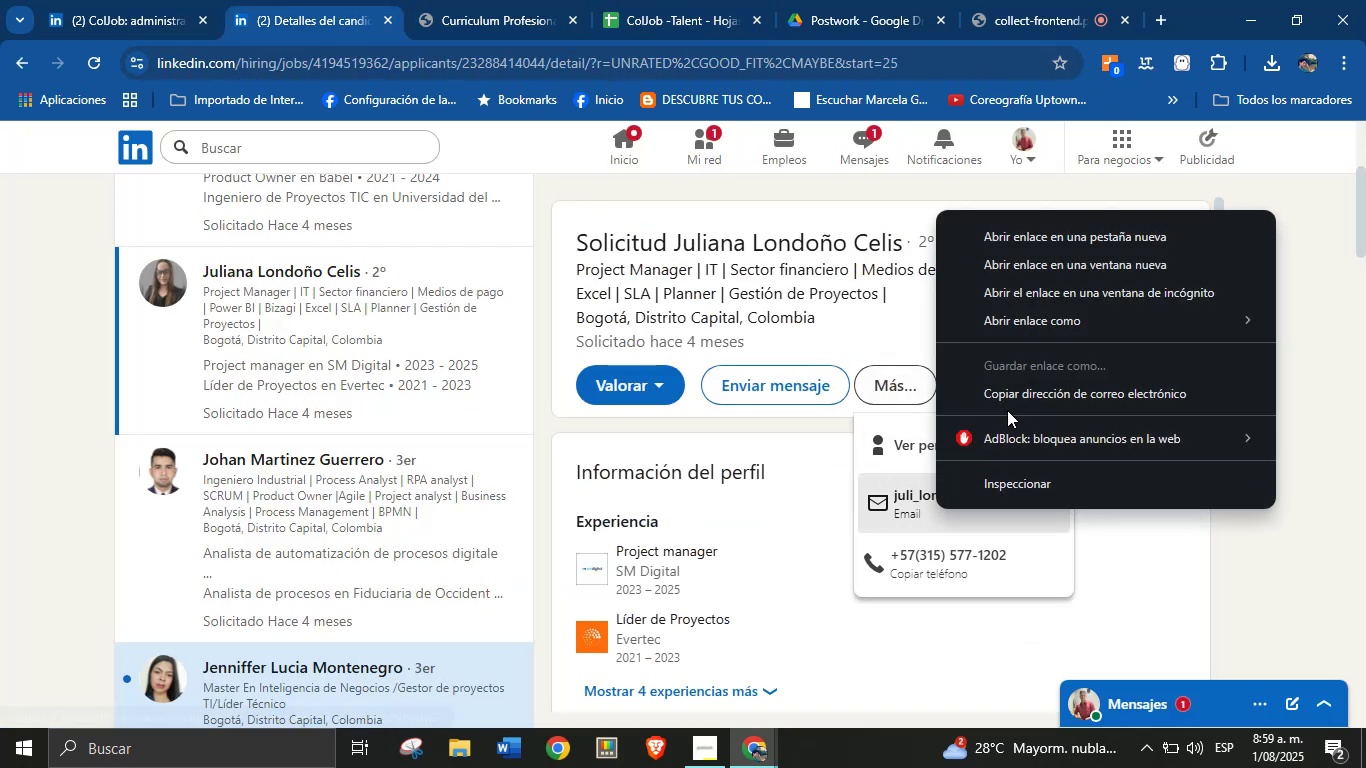 
left_click([1022, 391])
 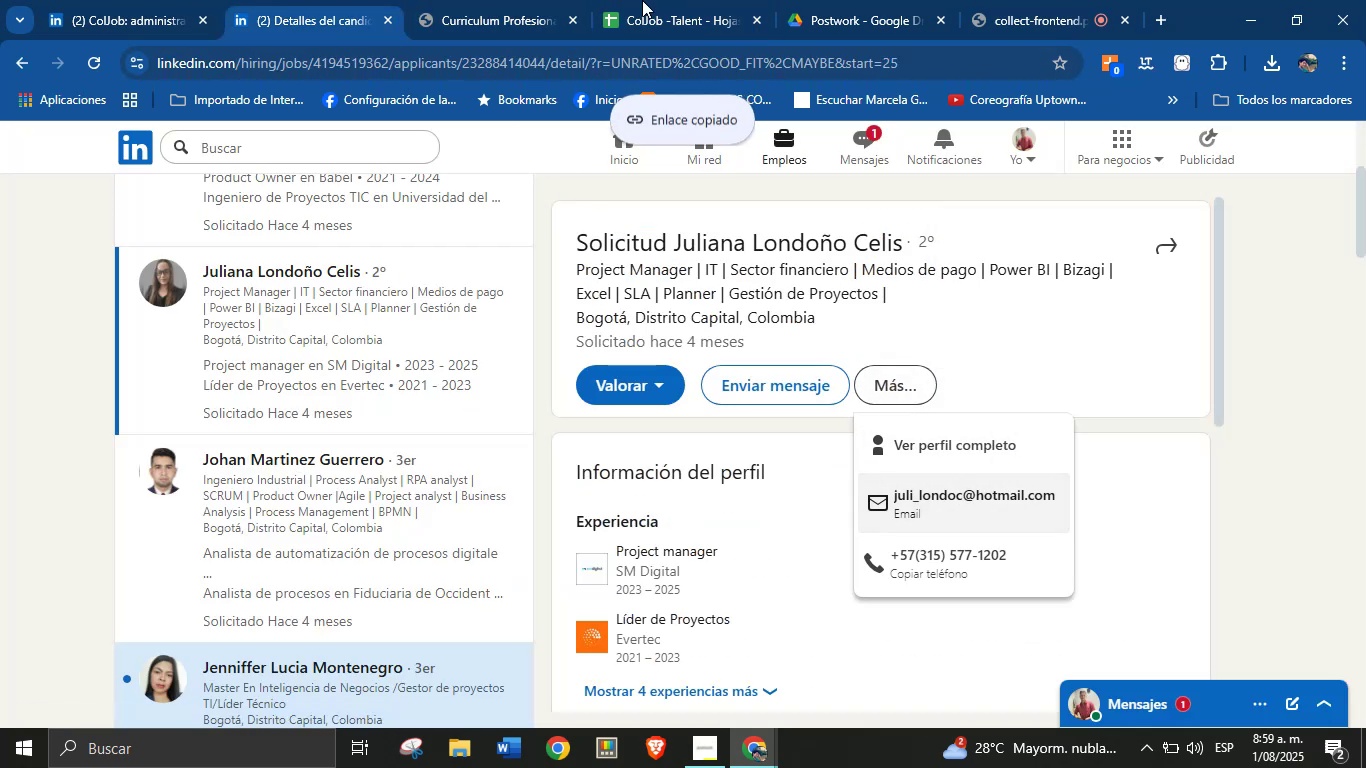 
left_click([625, 0])
 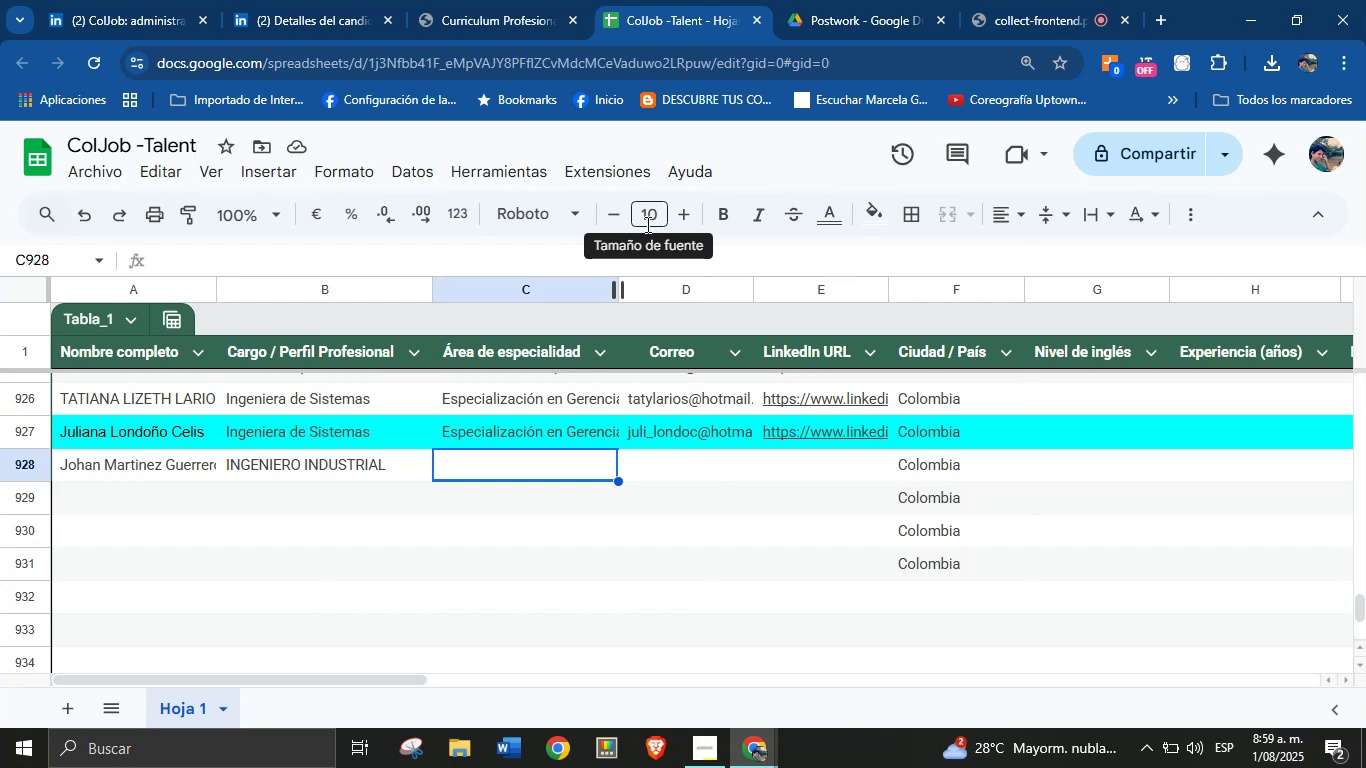 
key(ArrowRight)
 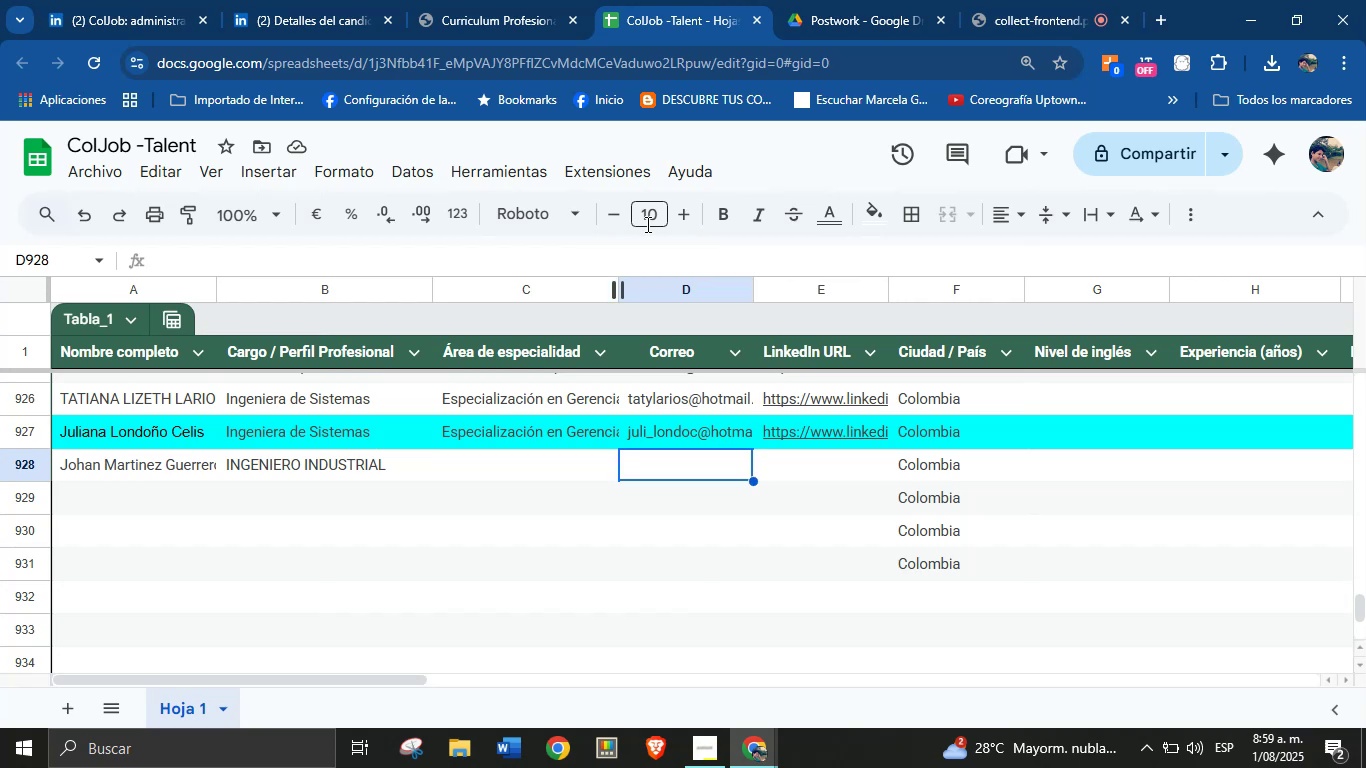 
key(Control+V)
 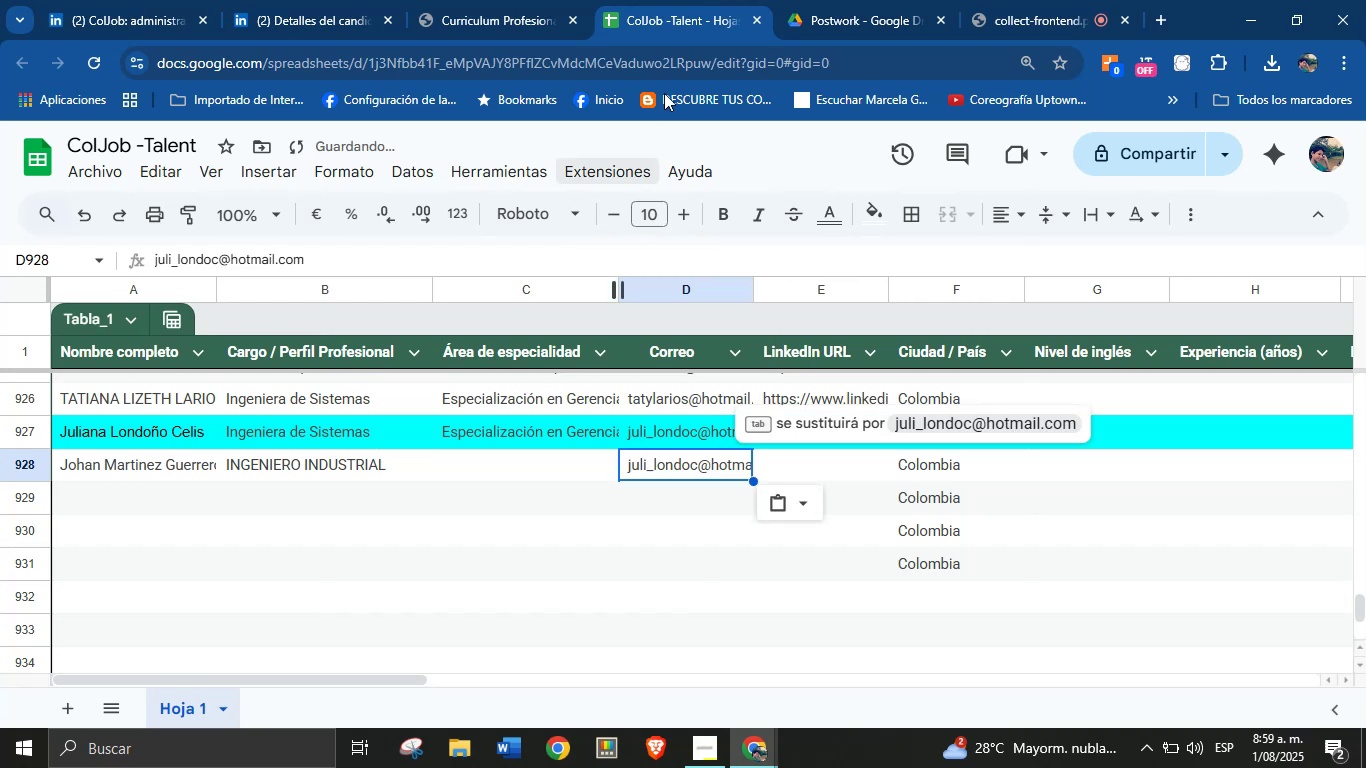 
left_click([569, 0])
 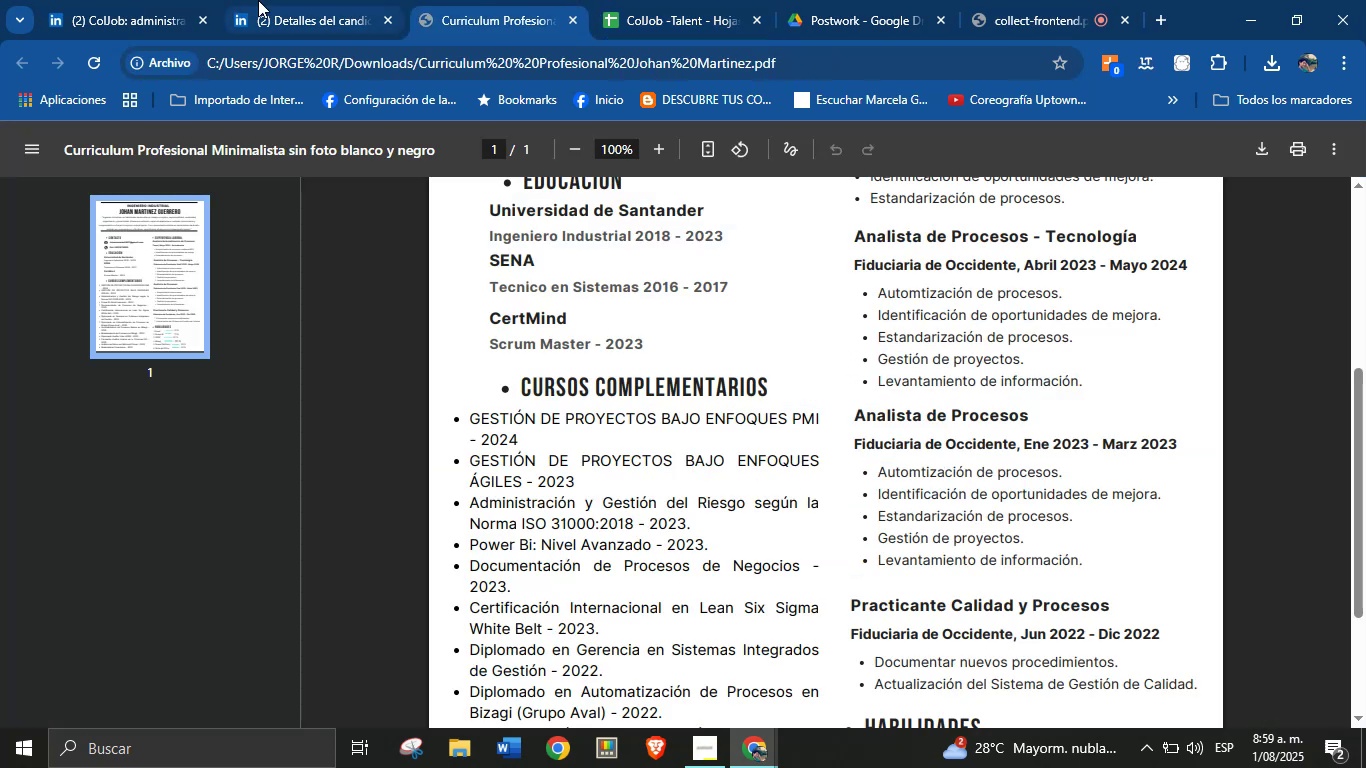 
left_click([285, 0])
 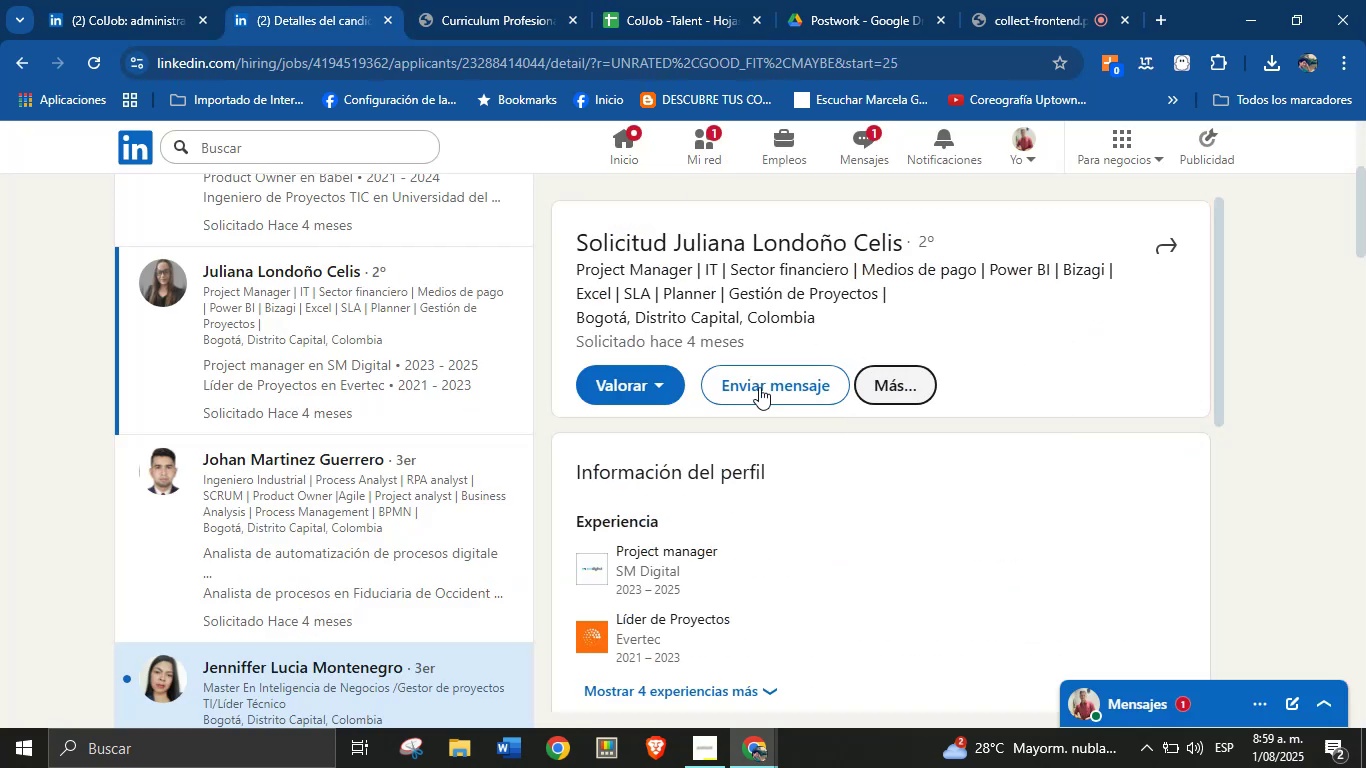 
left_click([391, 448])
 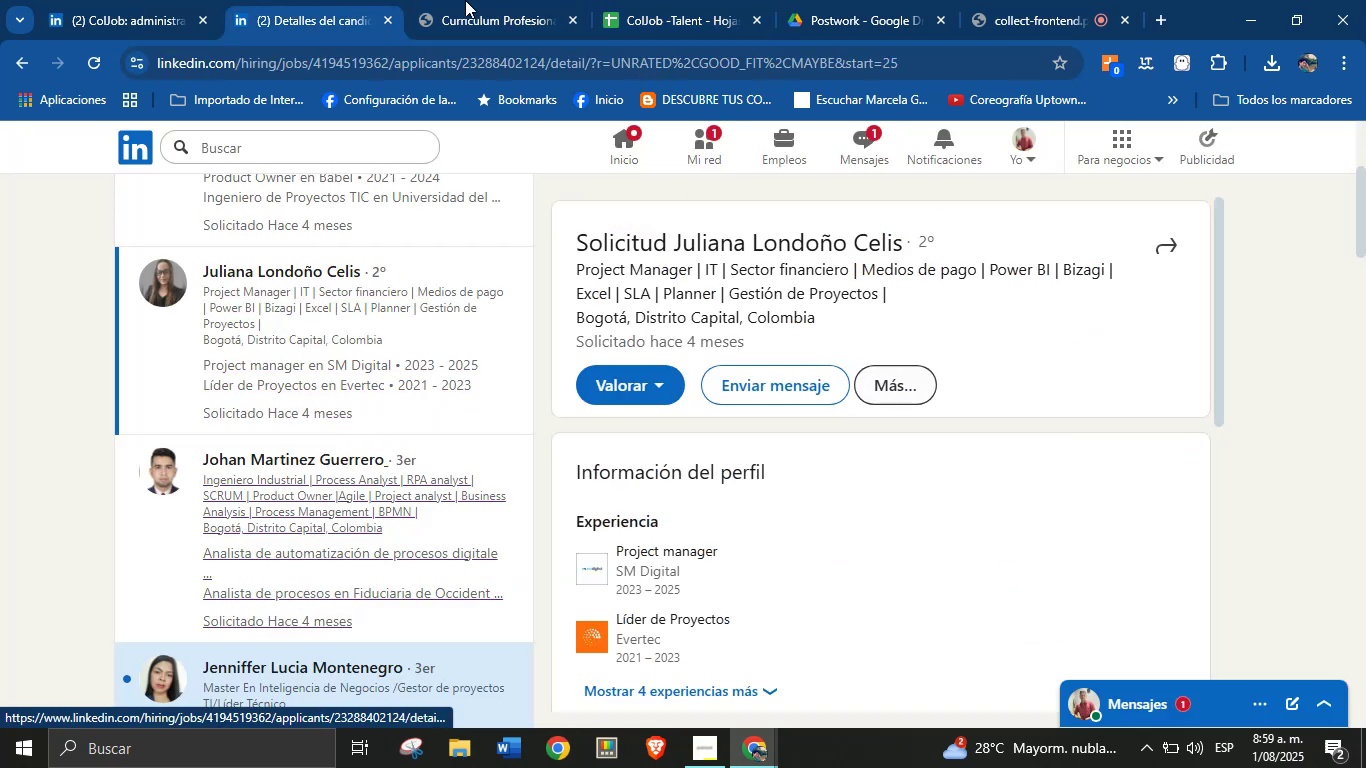 
left_click([509, 0])
 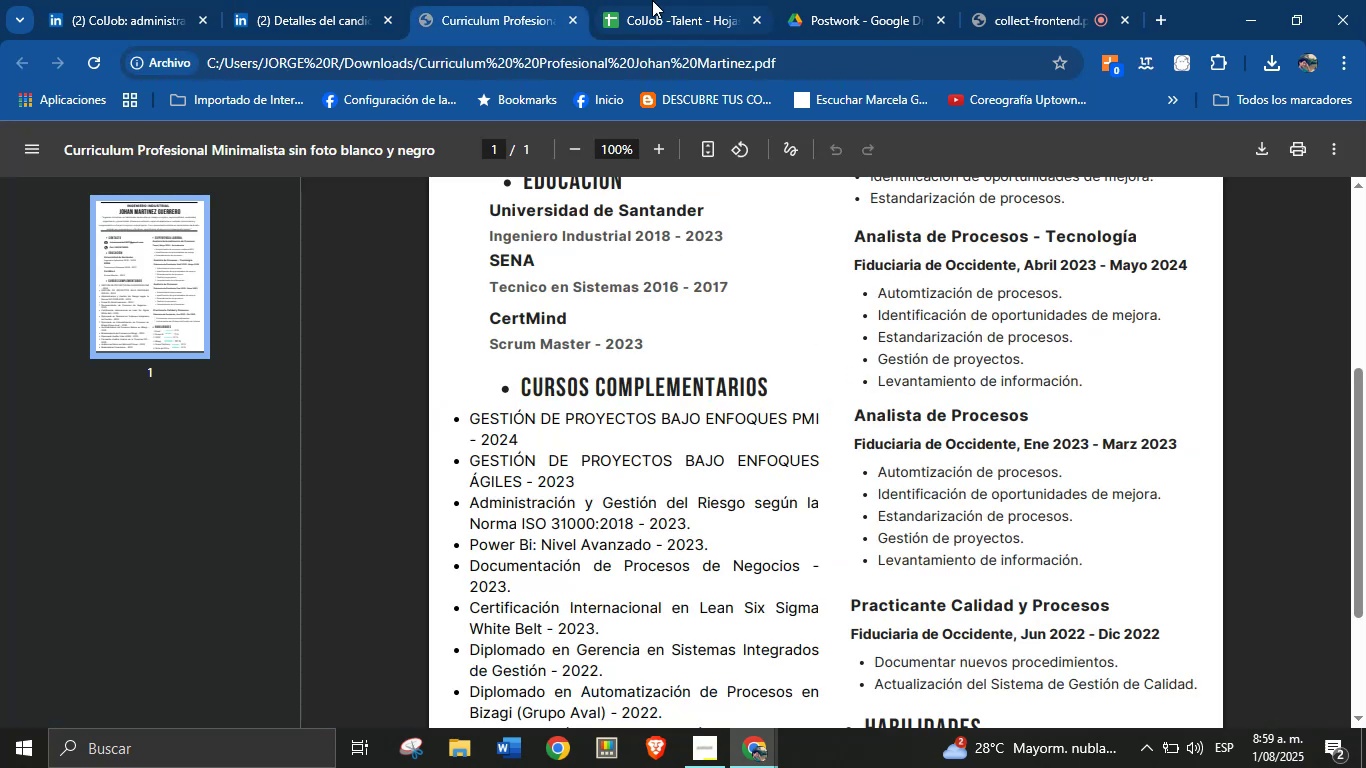 
left_click([652, 0])
 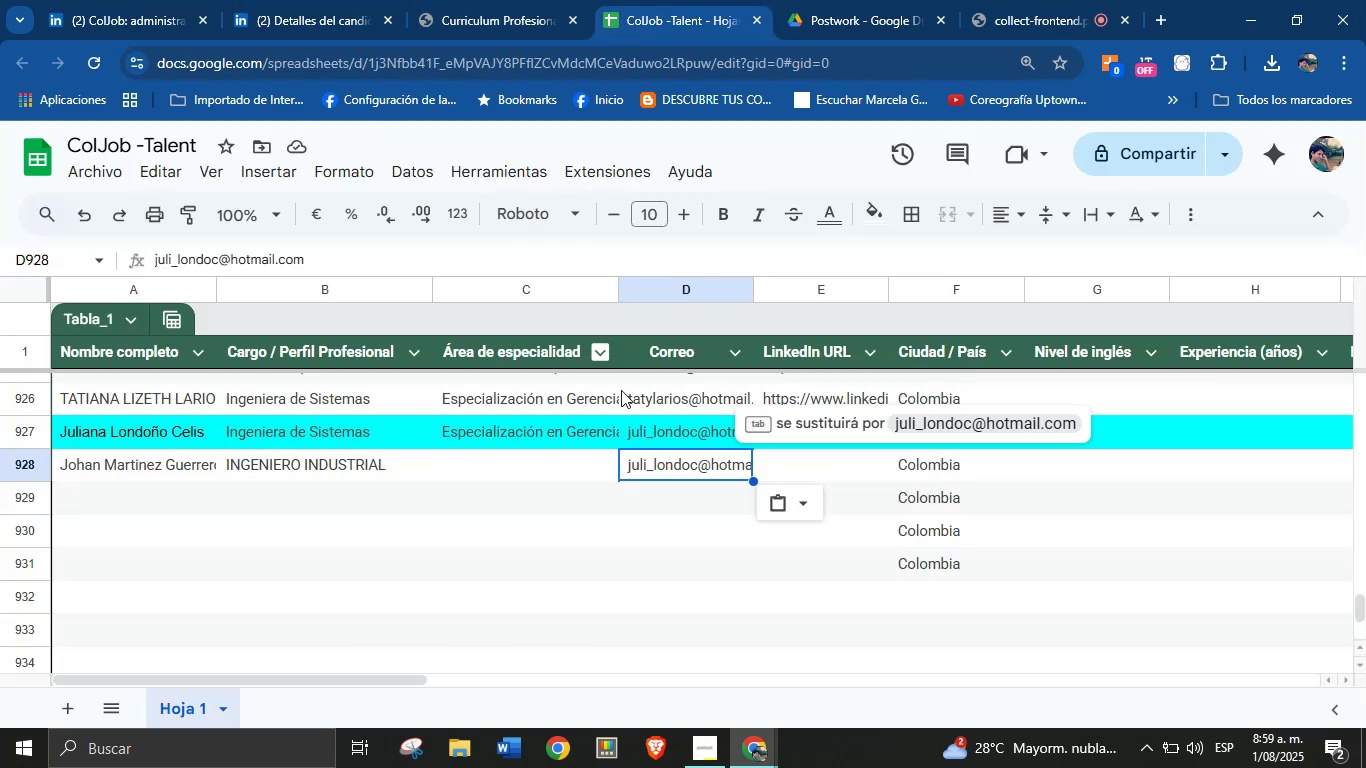 
key(Backspace)
 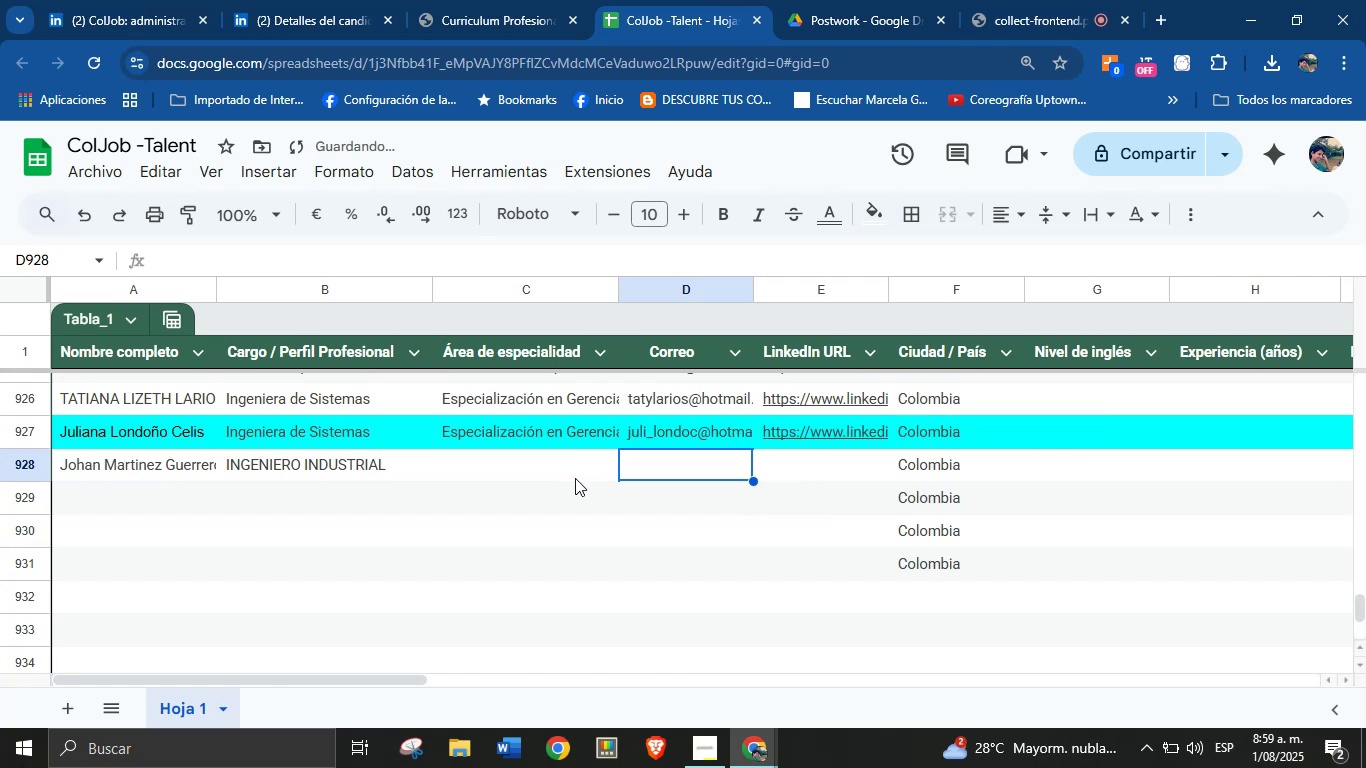 
left_click([567, 456])
 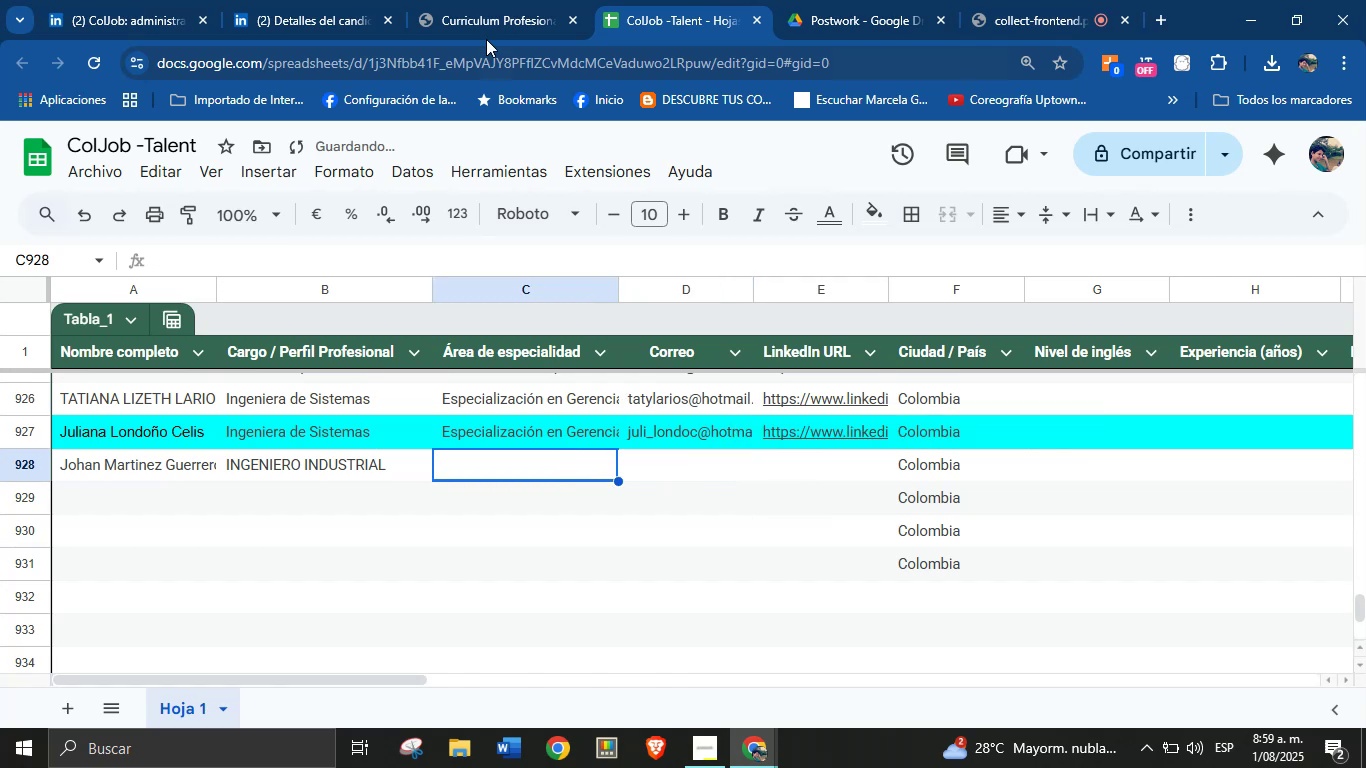 
left_click([488, 0])
 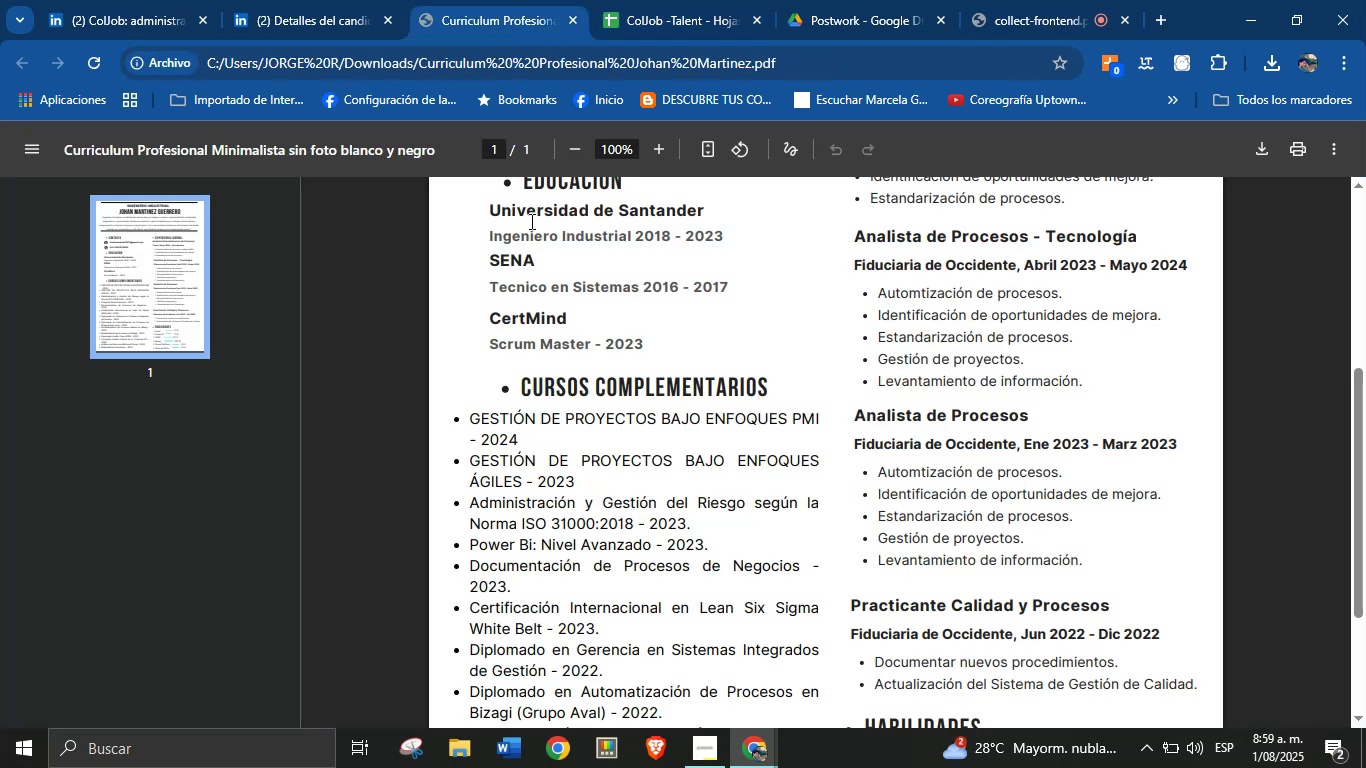 
scroll: coordinate [767, 396], scroll_direction: up, amount: 7.0
 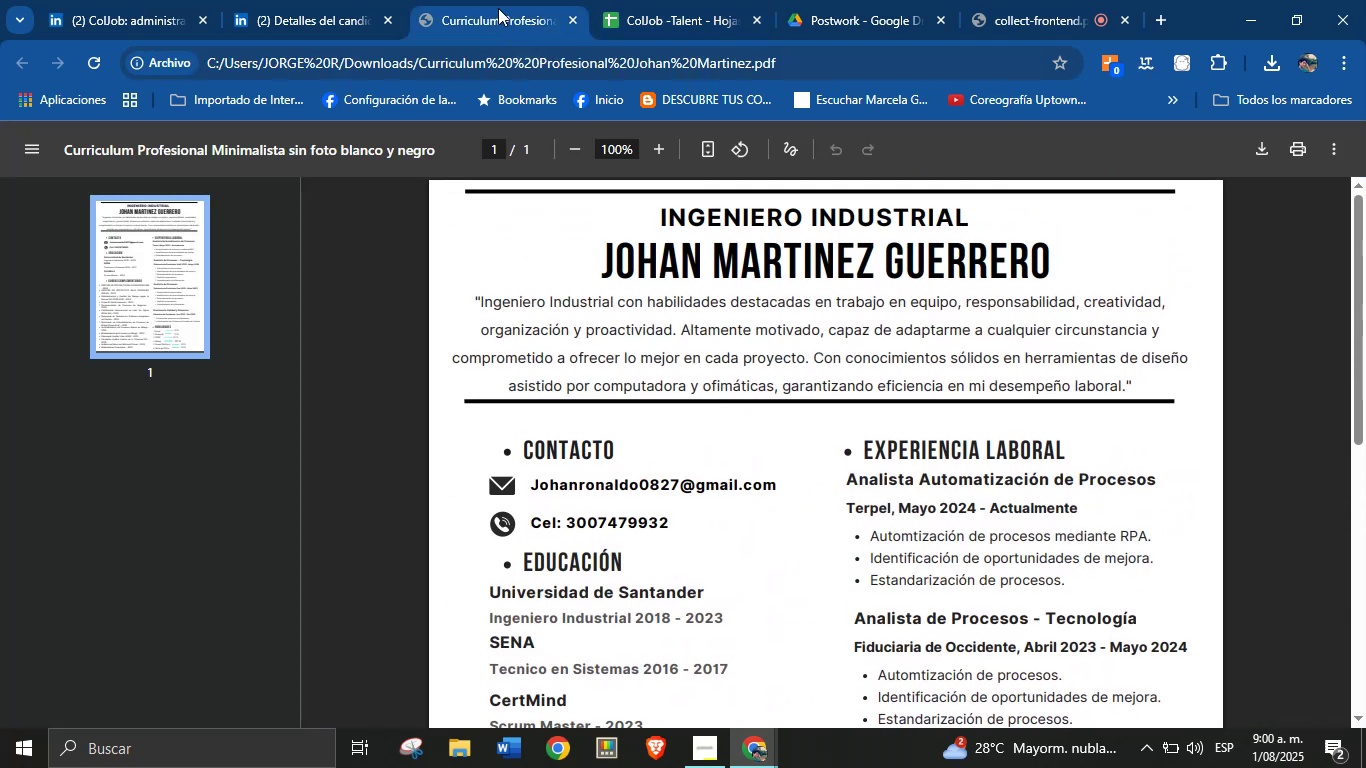 
left_click([336, 0])
 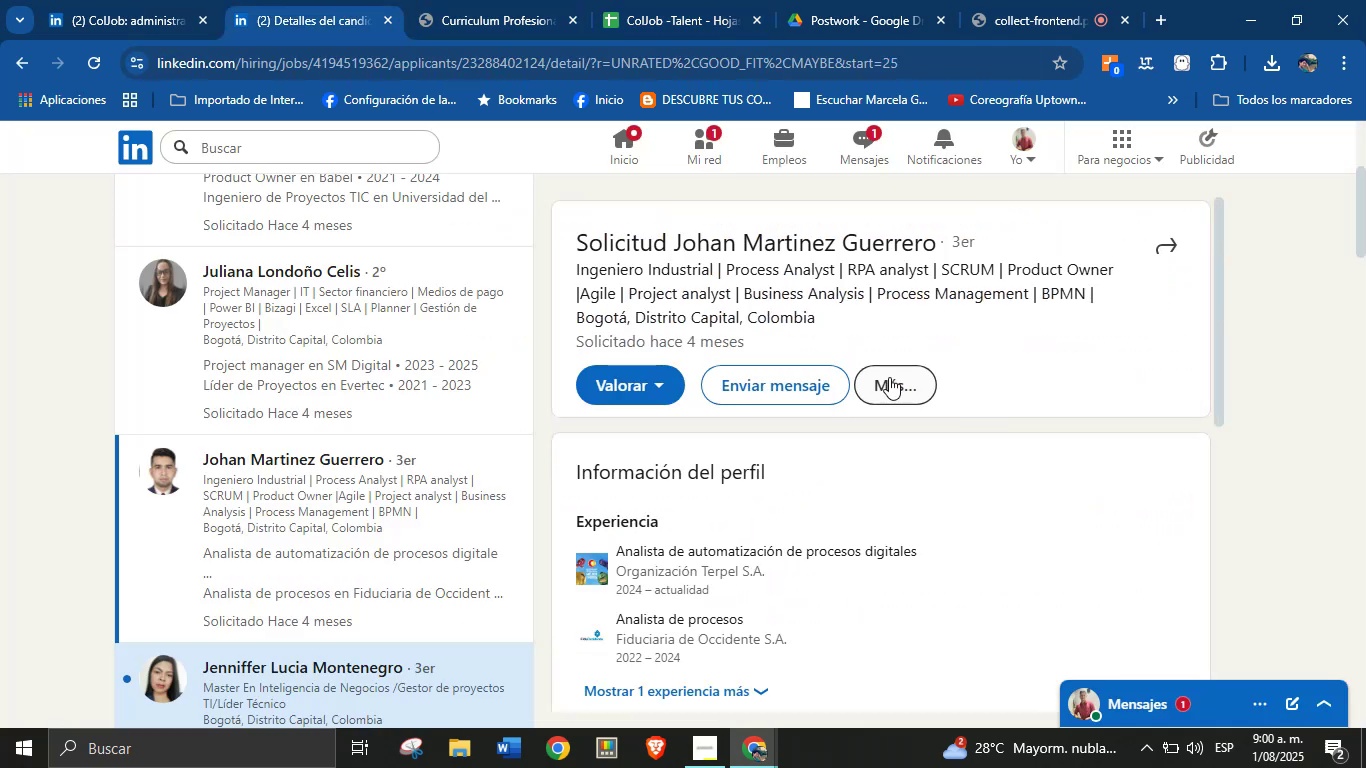 
left_click([890, 381])
 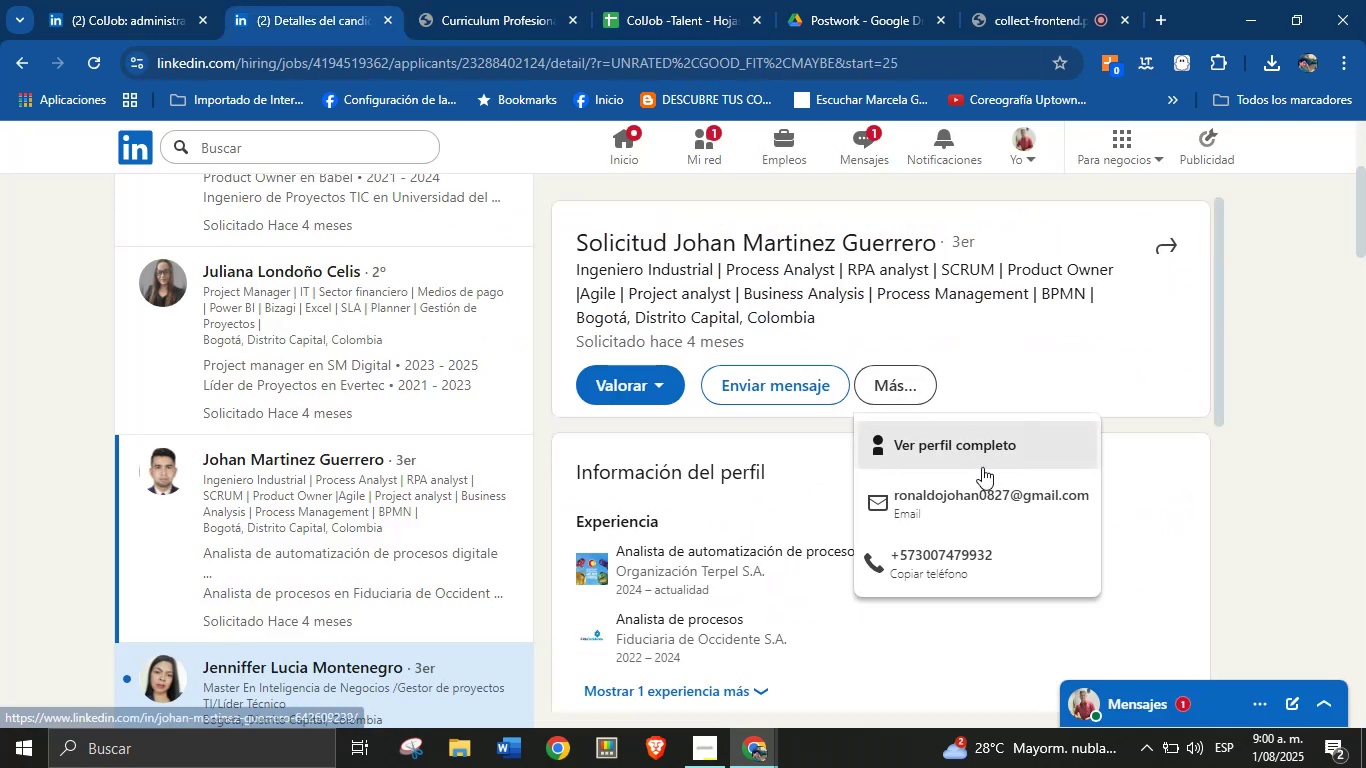 
right_click([985, 489])
 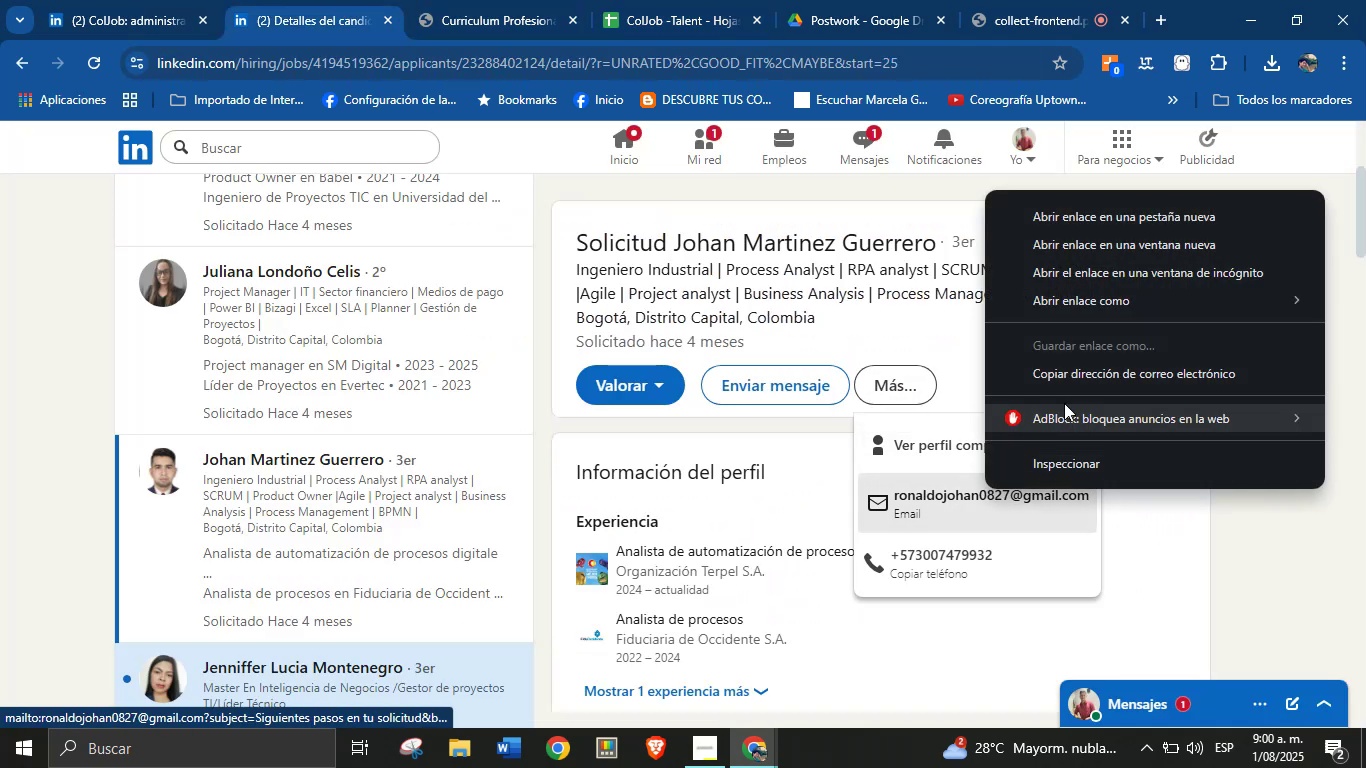 
left_click([1086, 379])
 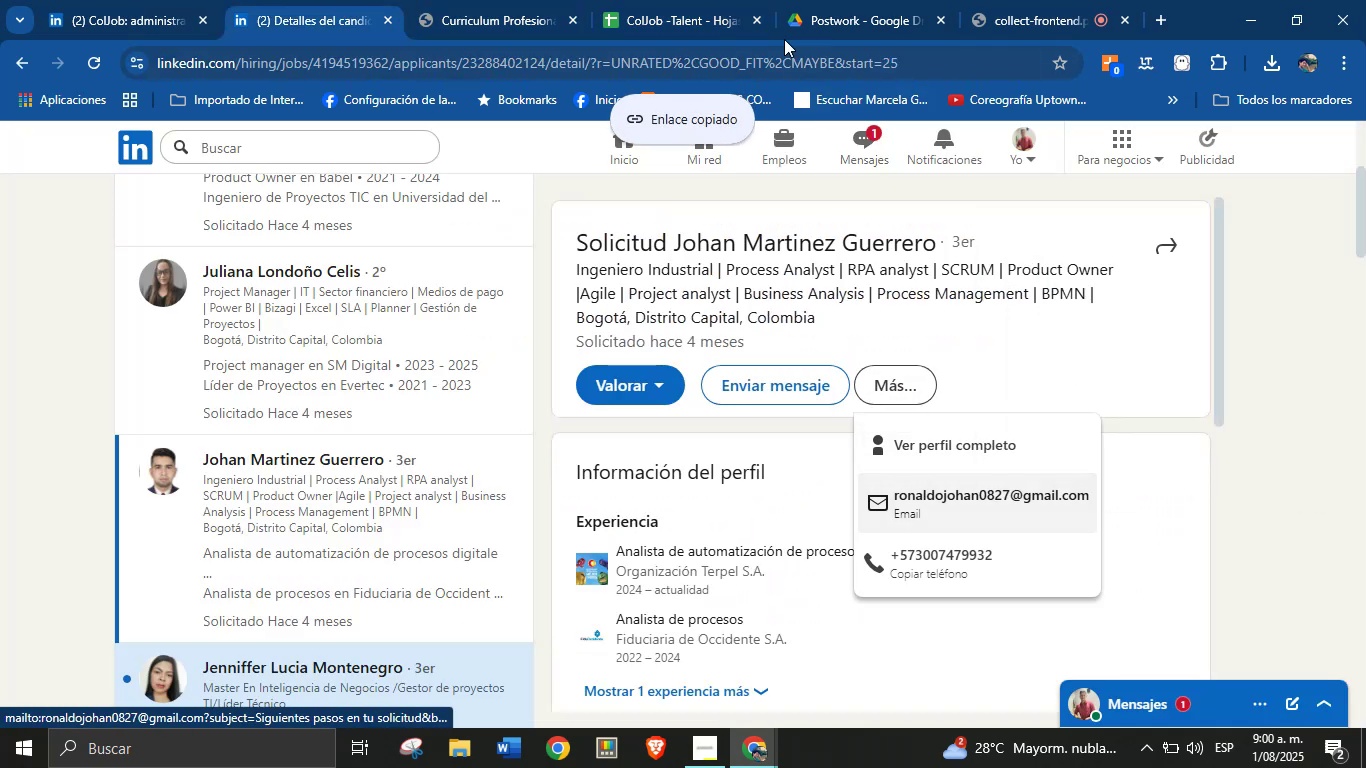 
left_click([695, 0])
 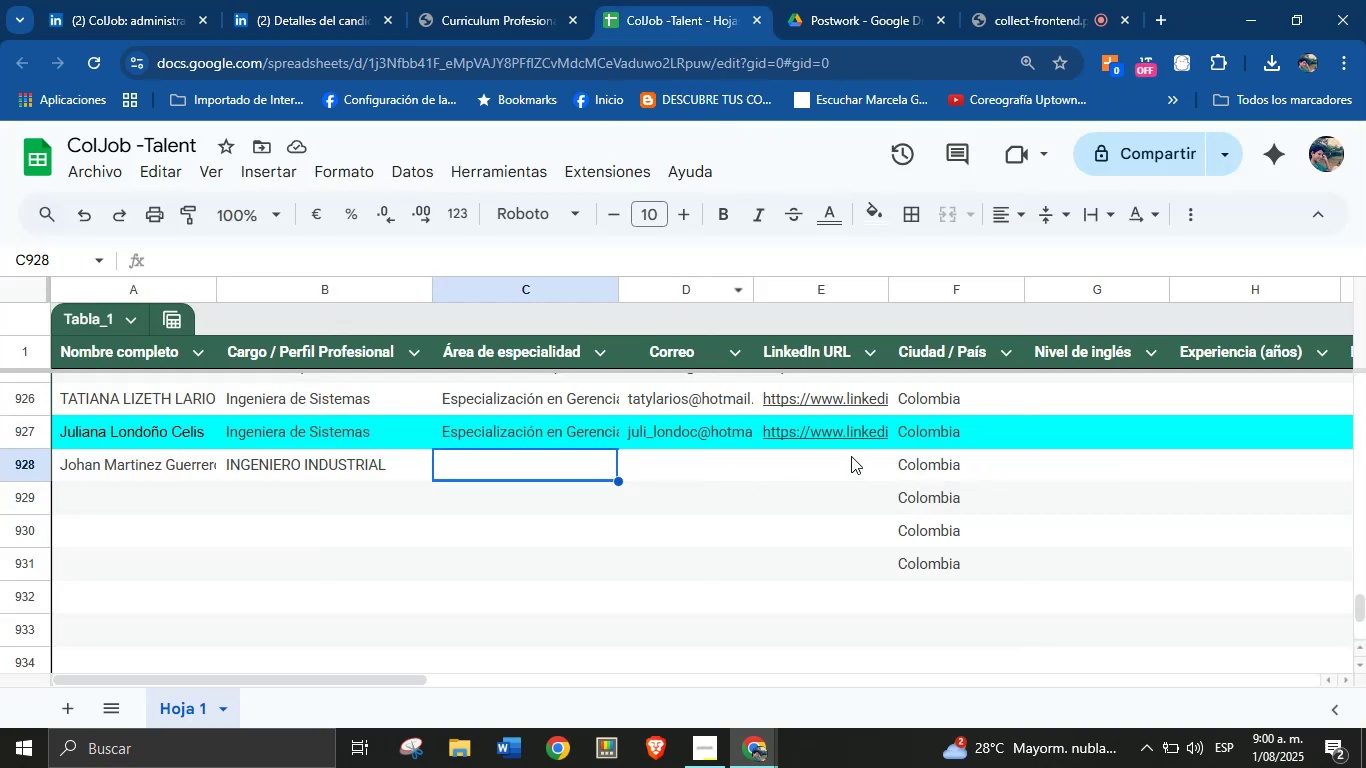 
left_click([846, 469])
 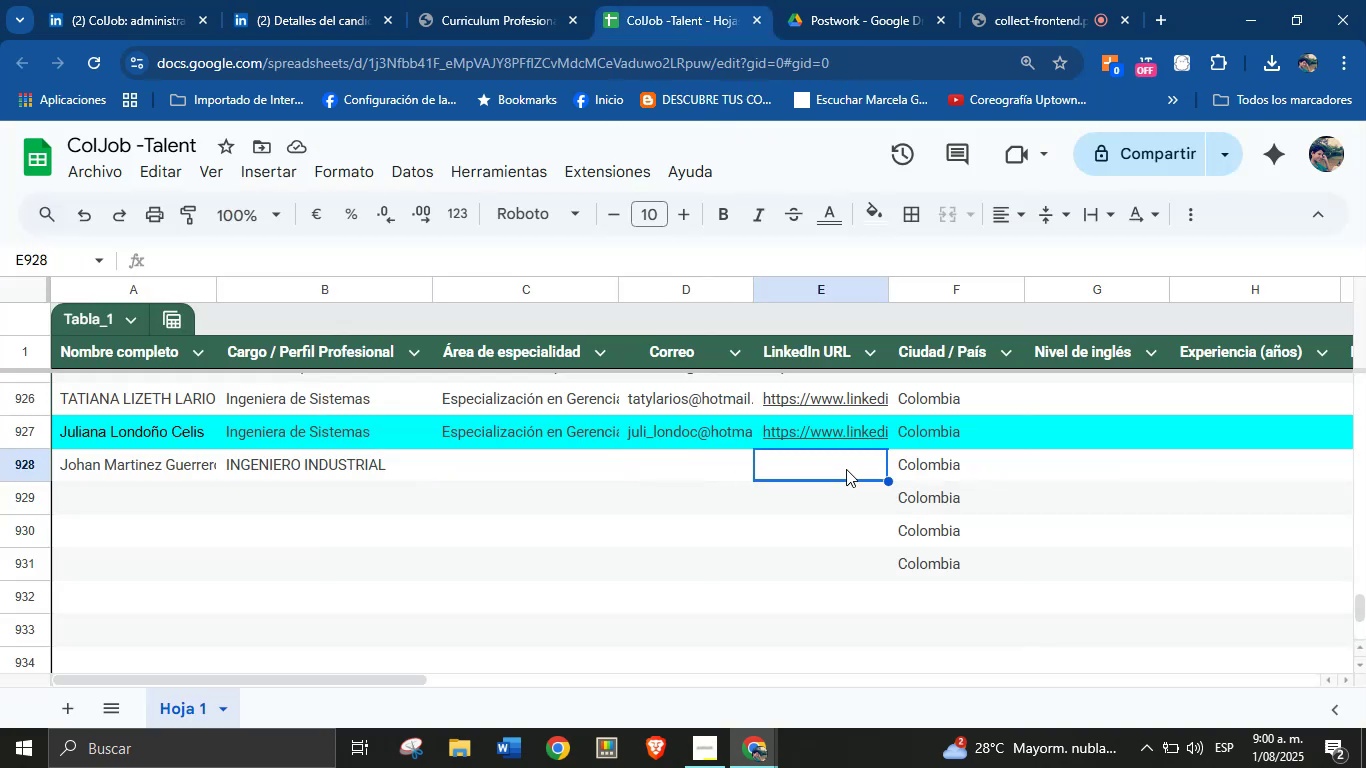 
key(Control+V)
 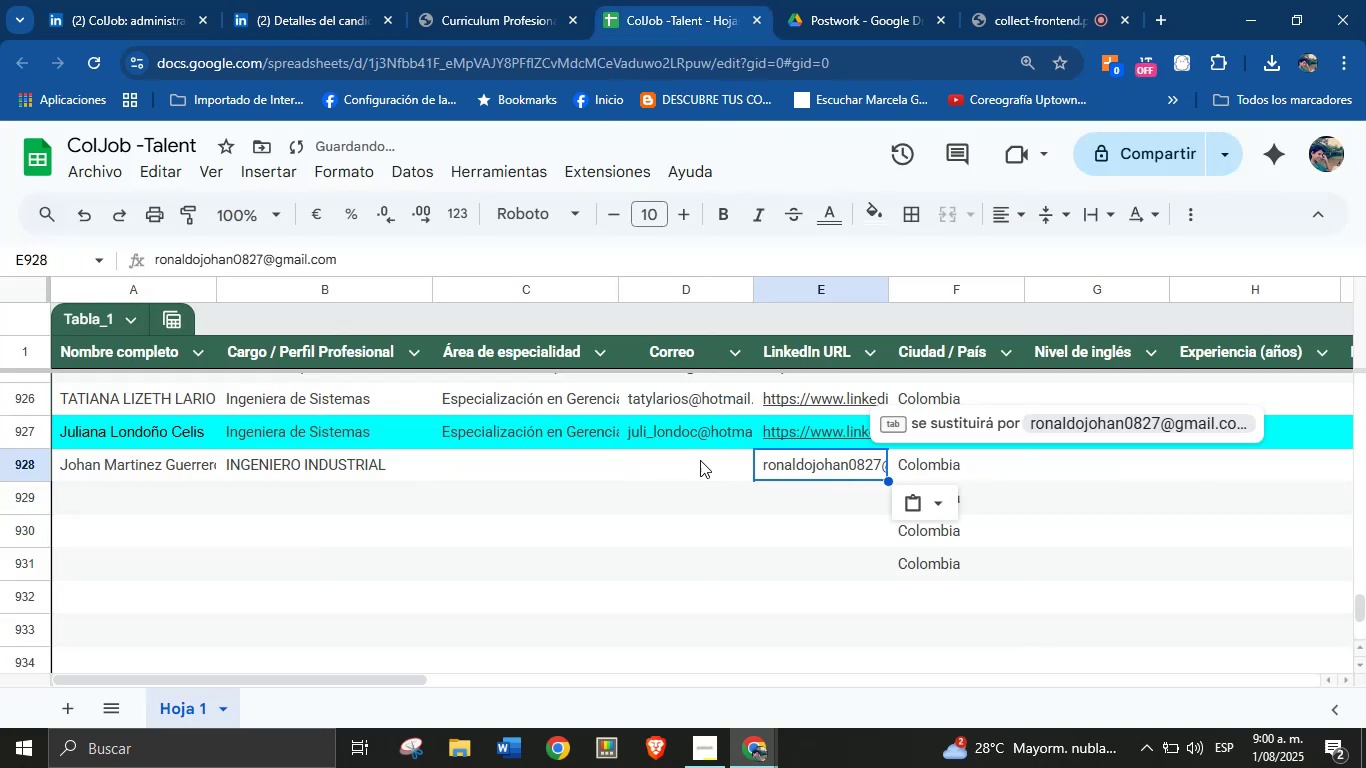 
left_click([677, 457])
 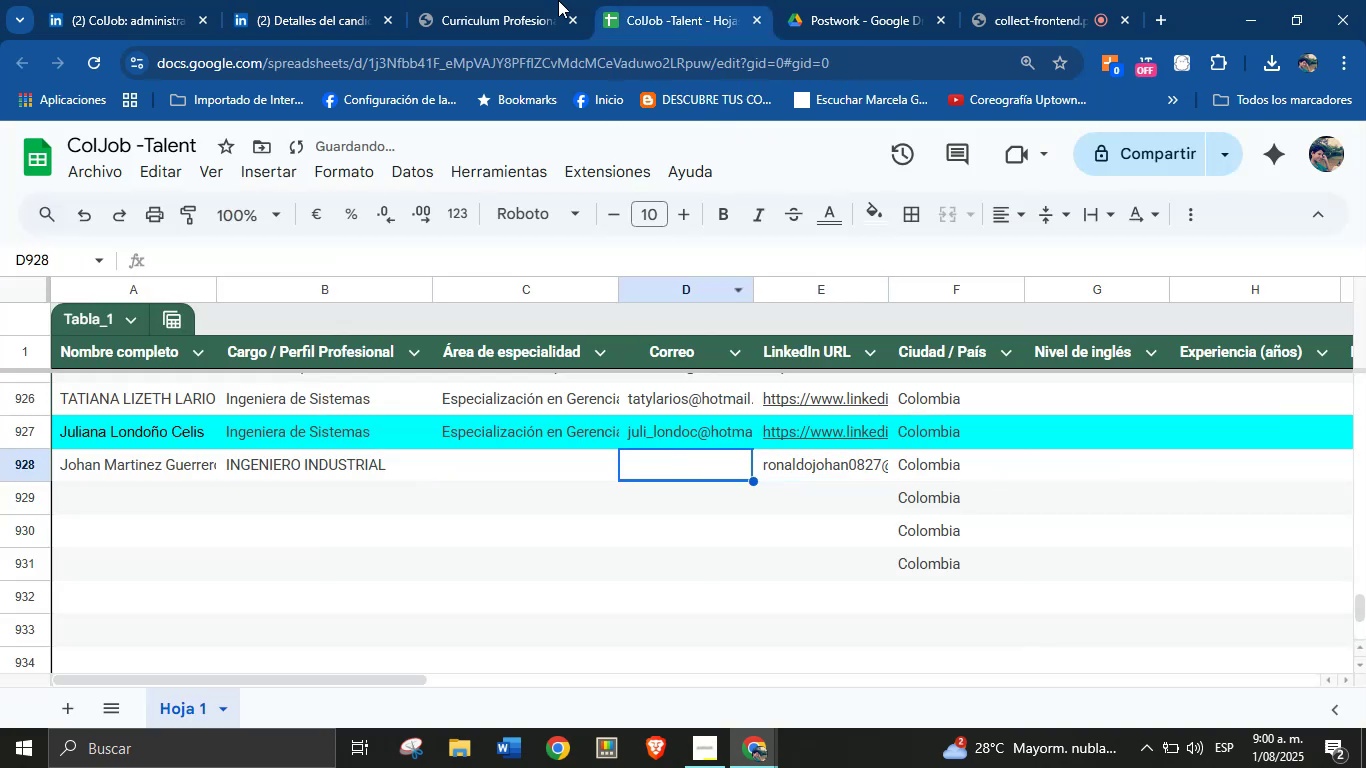 
left_click([535, 0])
 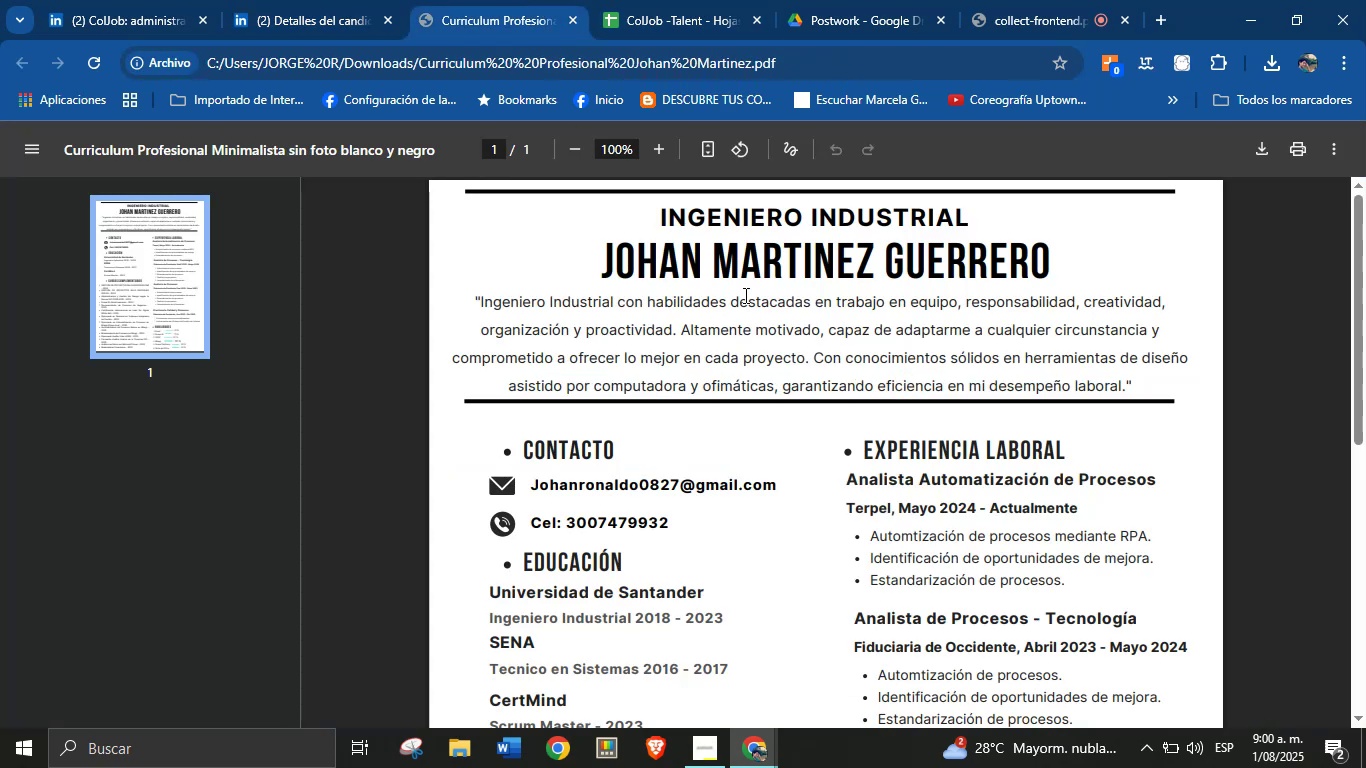 
left_click([664, 0])
 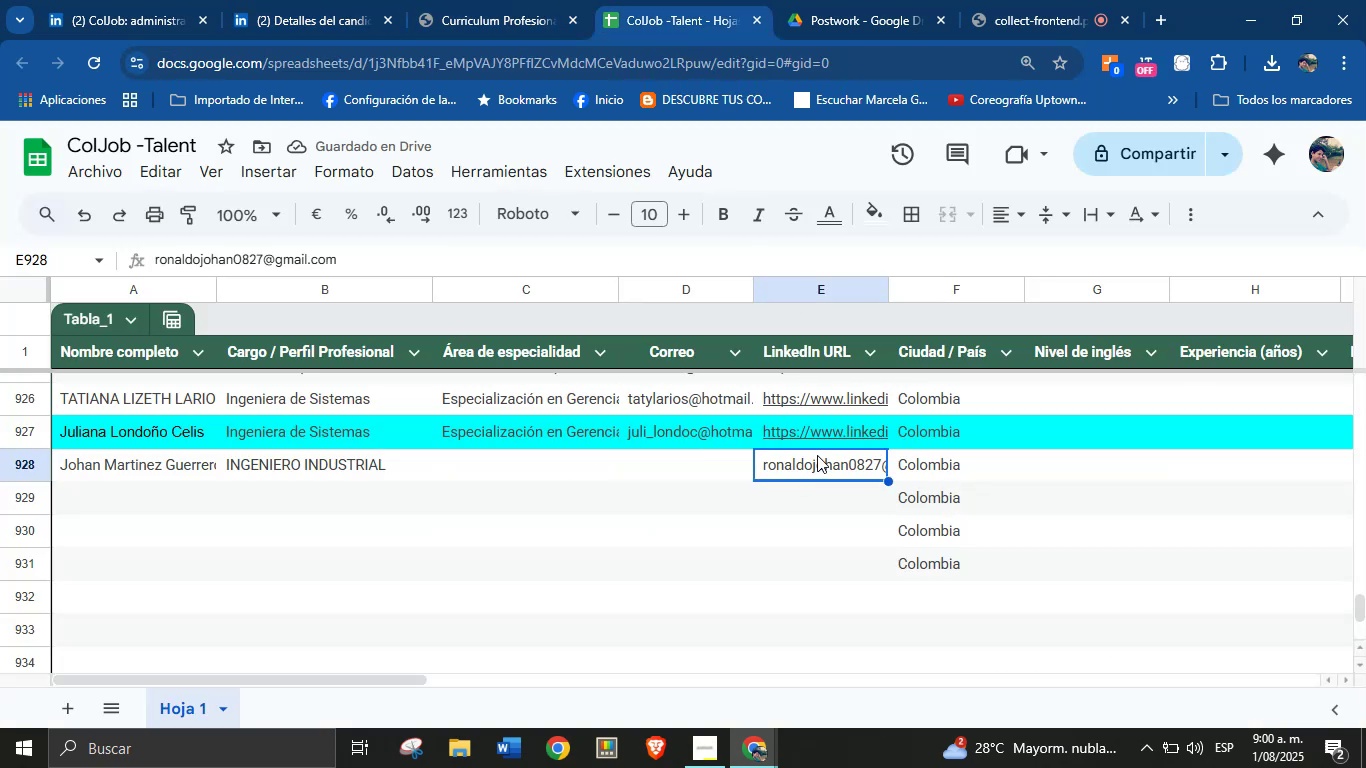 
left_click_drag(start_coordinate=[822, 450], to_coordinate=[739, 466])
 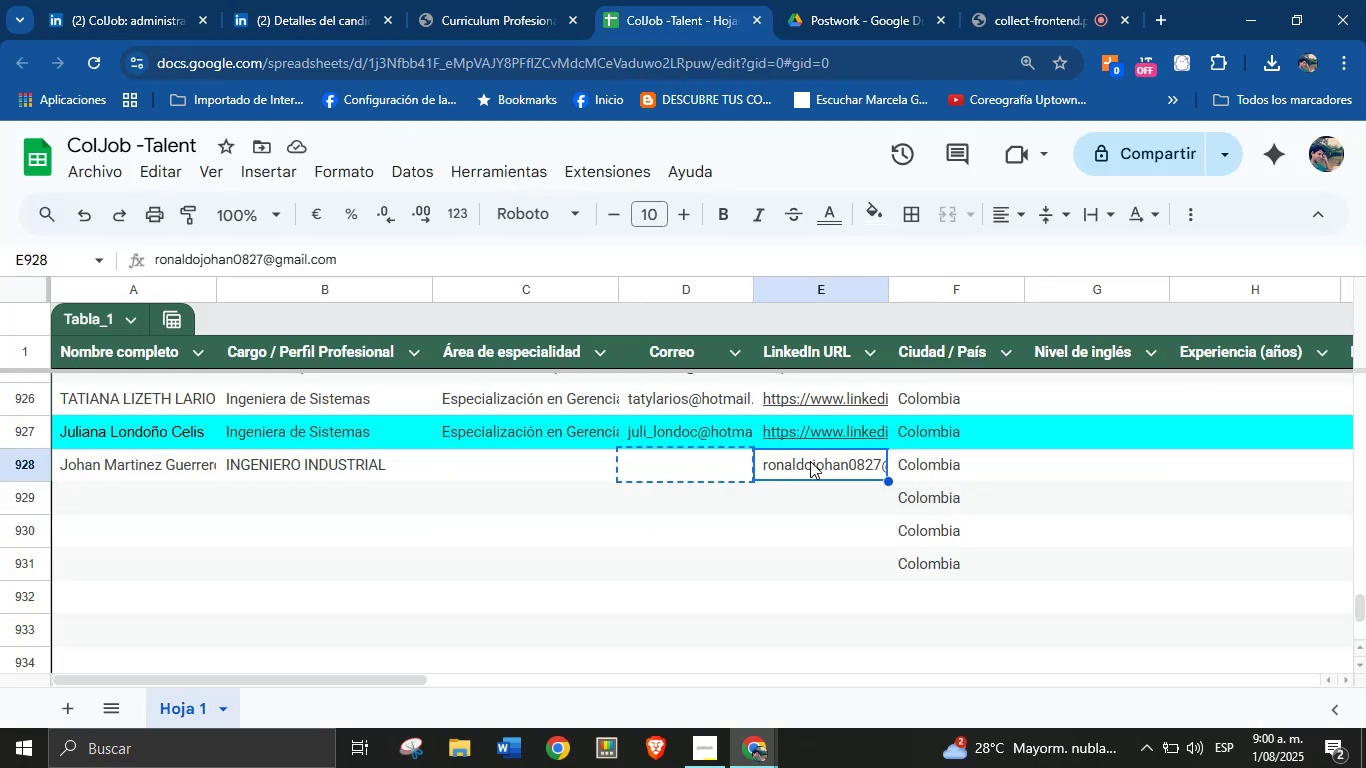 
left_click([810, 461])
 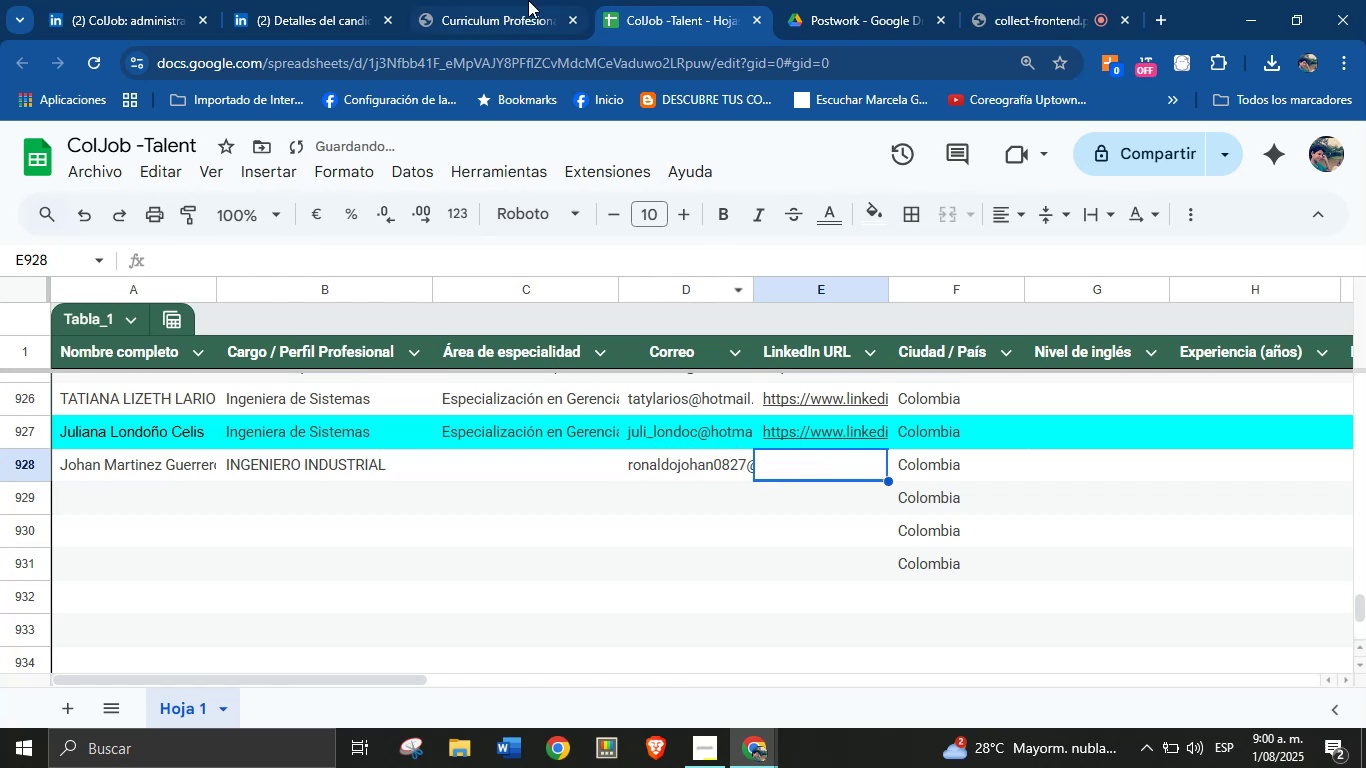 
left_click([342, 0])
 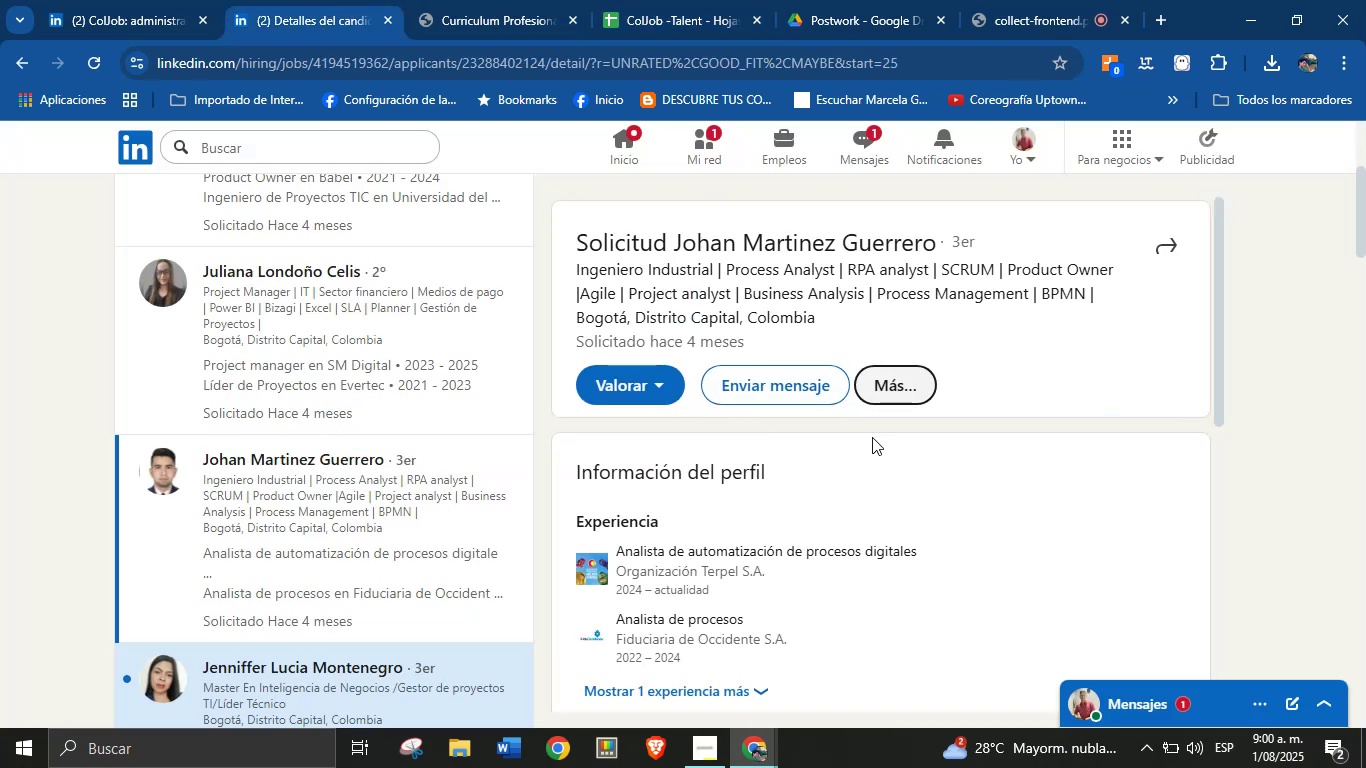 
left_click([898, 390])
 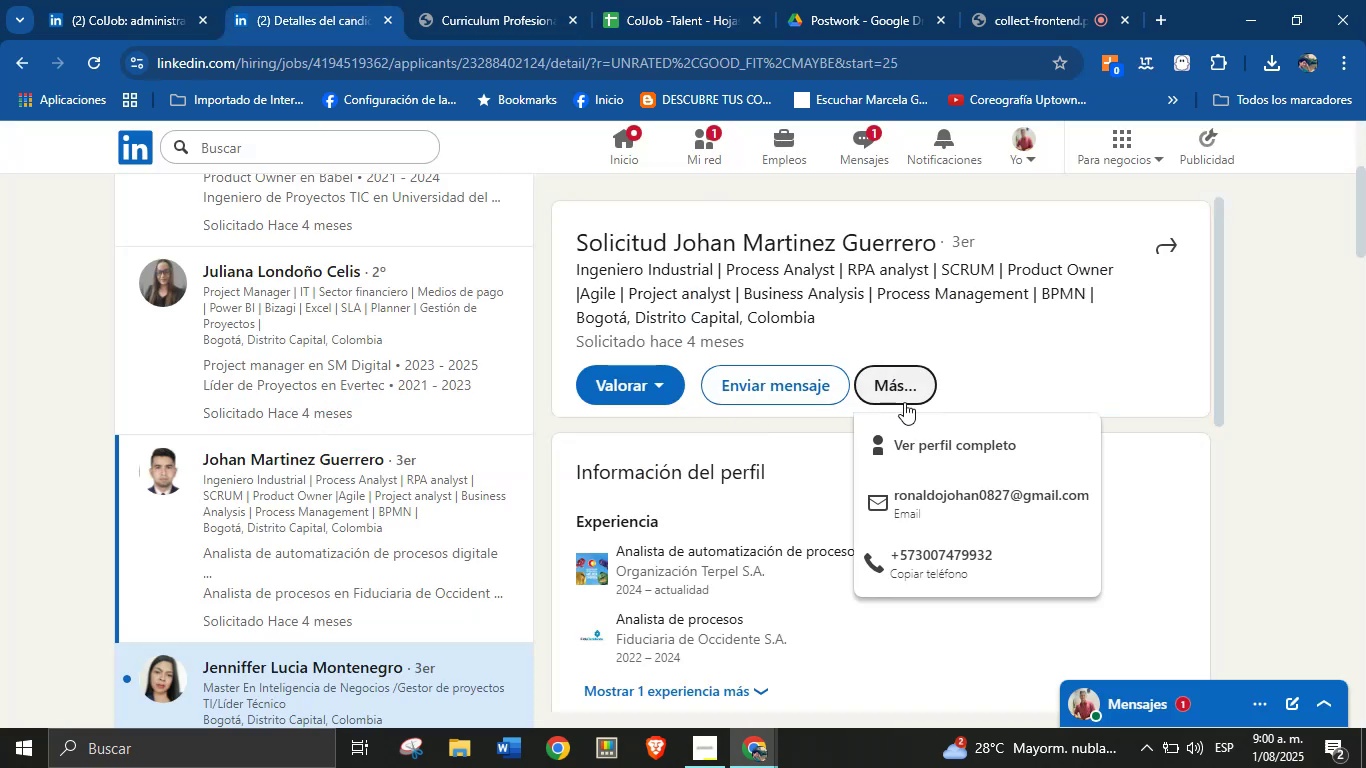 
right_click([936, 440])
 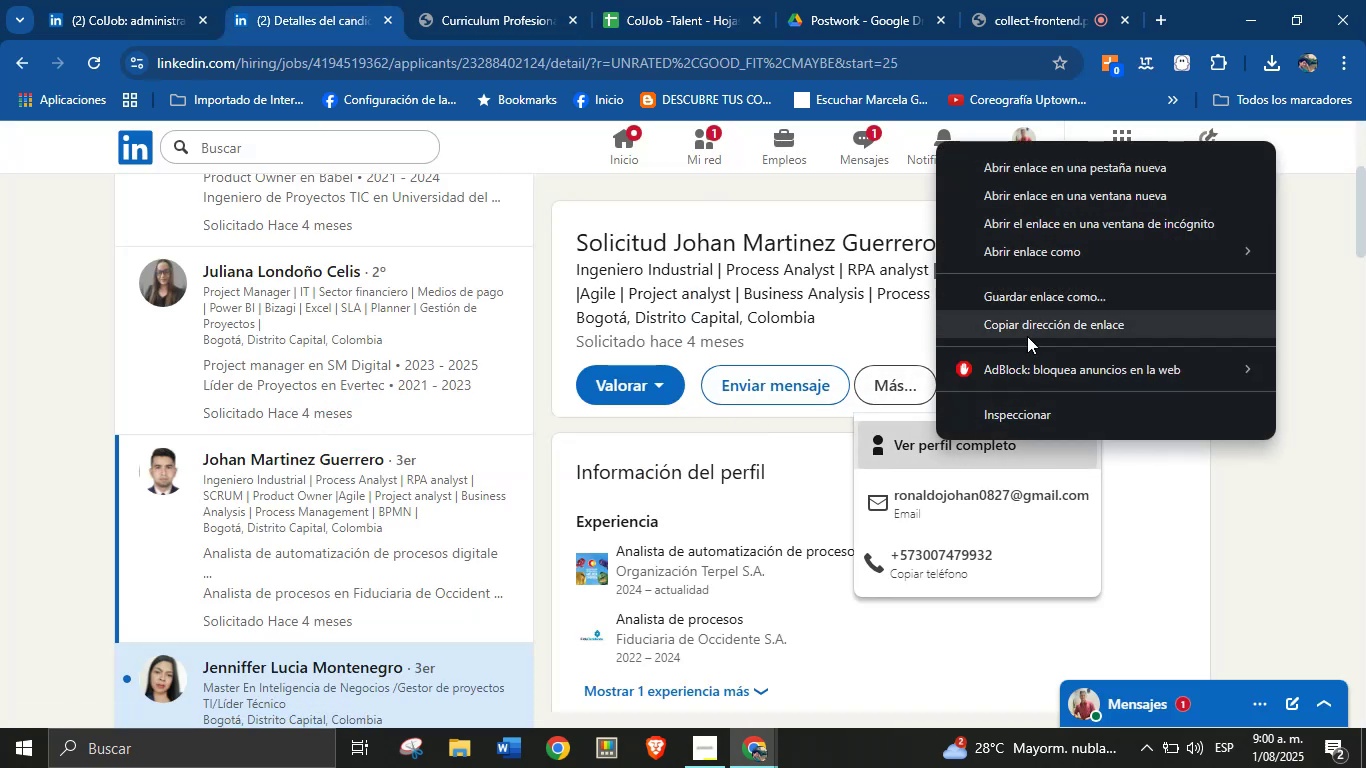 
left_click([1027, 336])
 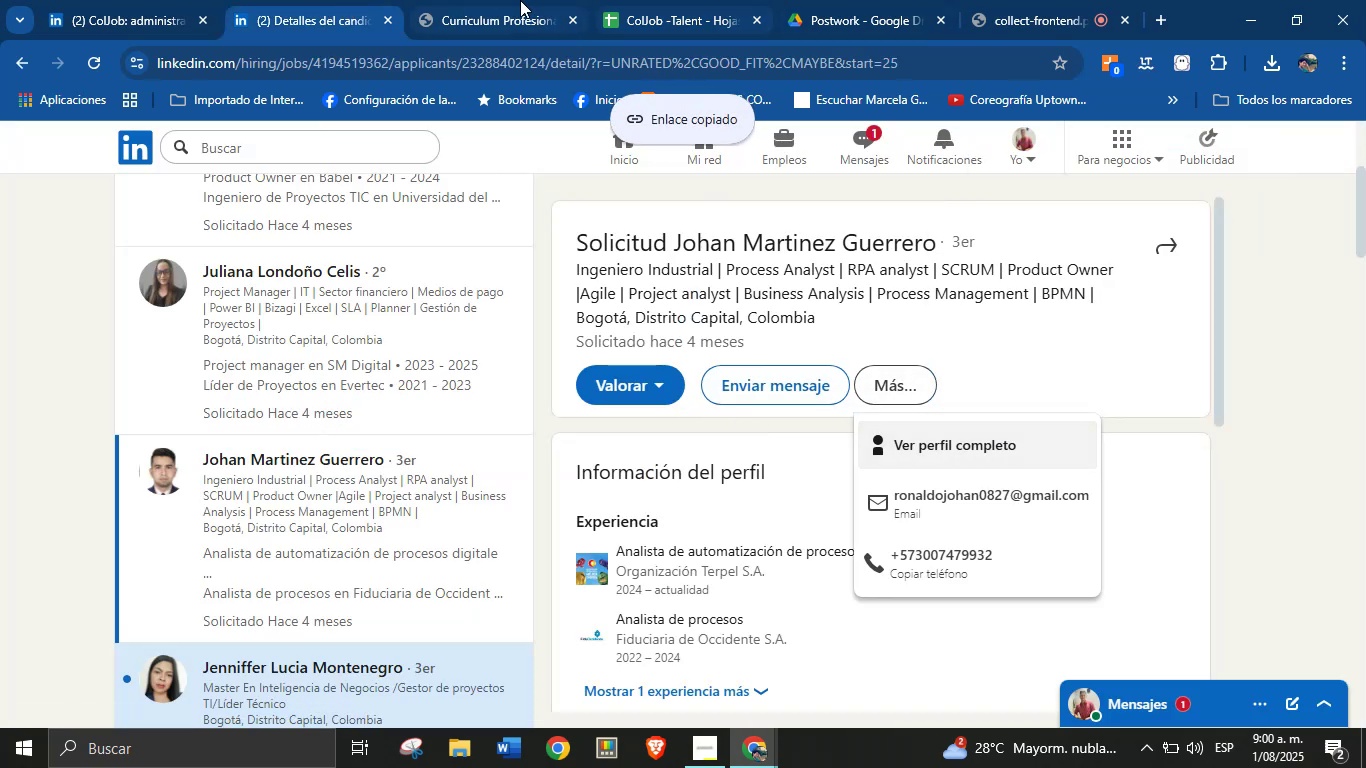 
left_click([656, 0])
 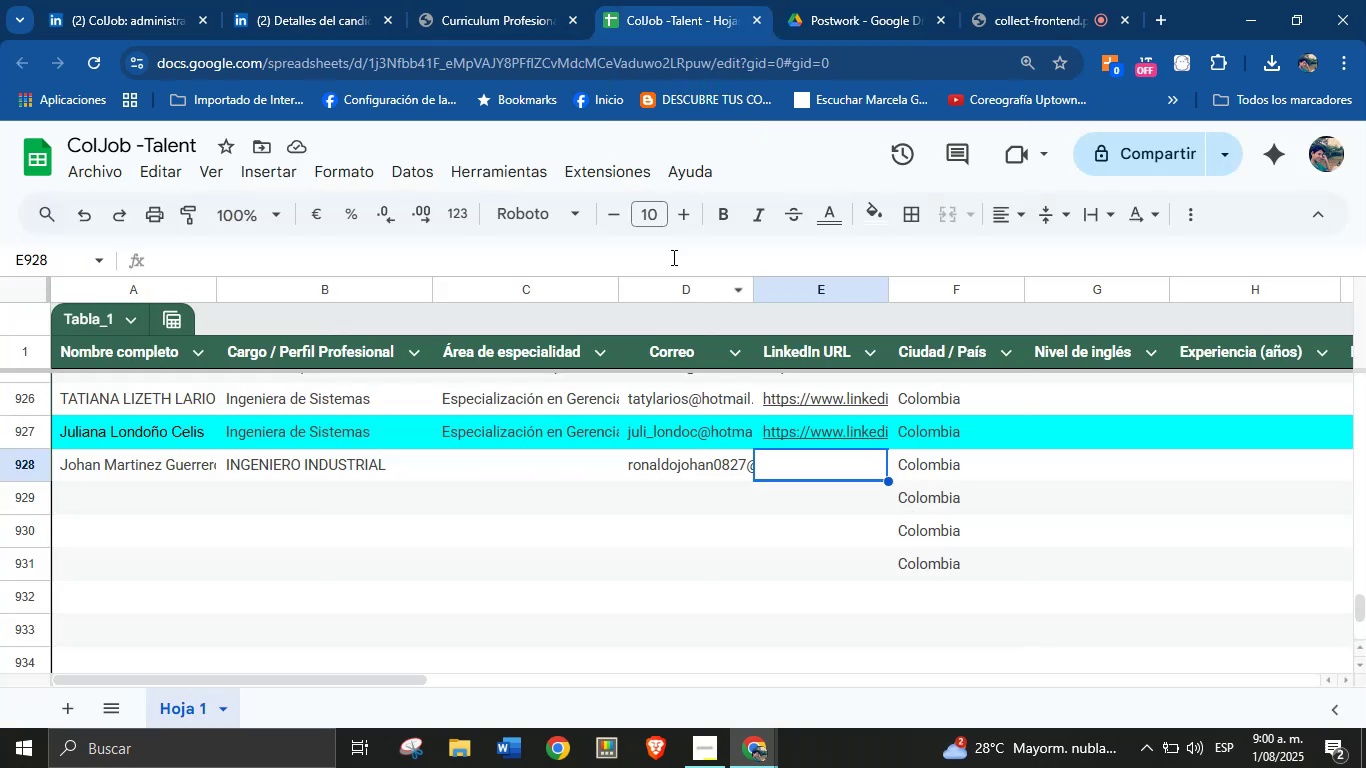 
key(Control+V)
 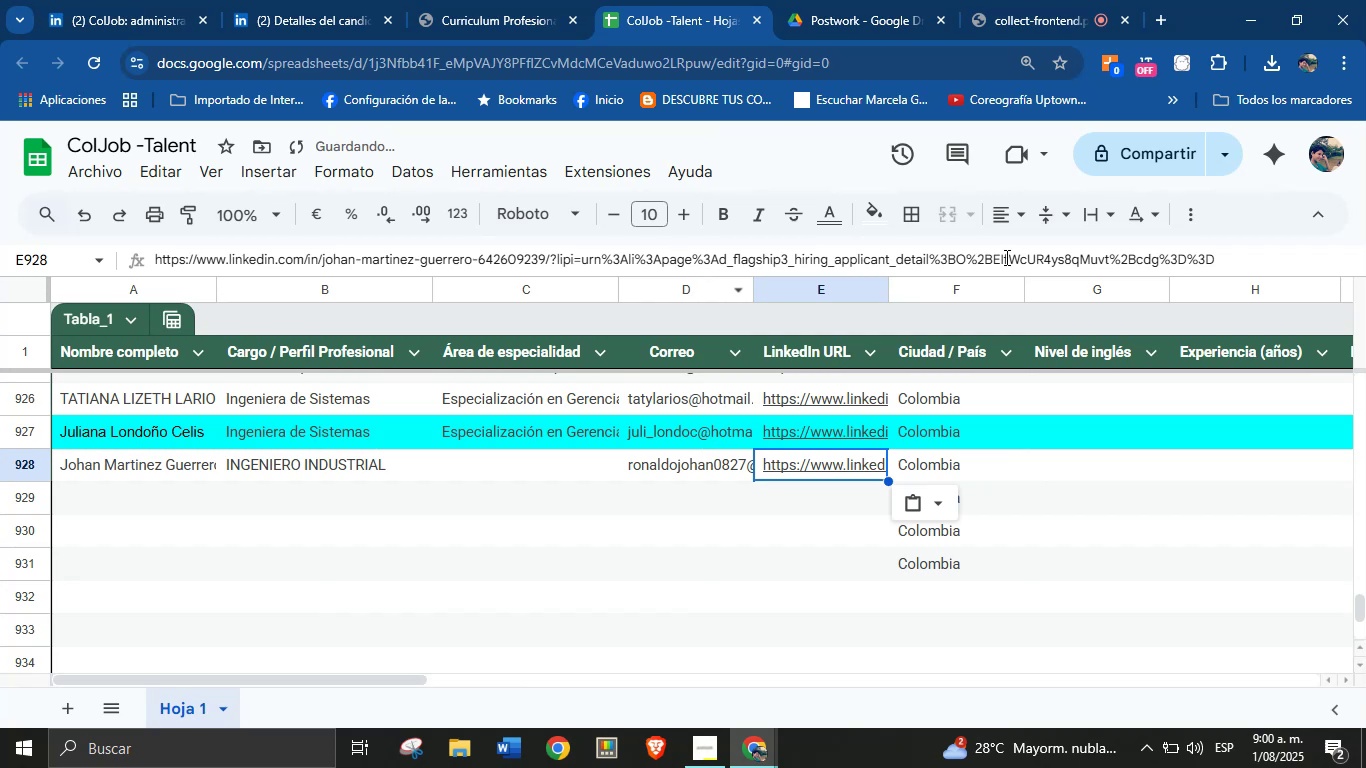 
left_click_drag(start_coordinate=[1222, 264], to_coordinate=[564, 266])
 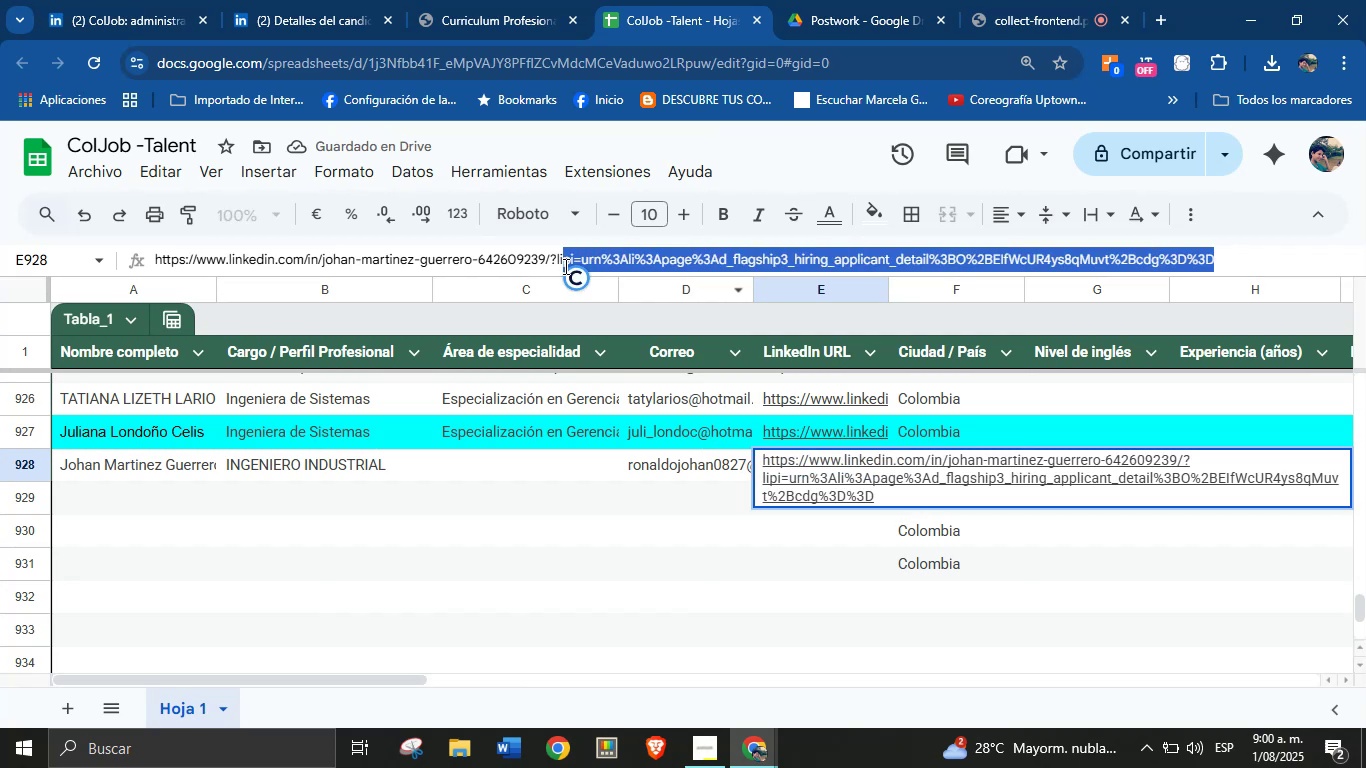 
key(Backspace)
 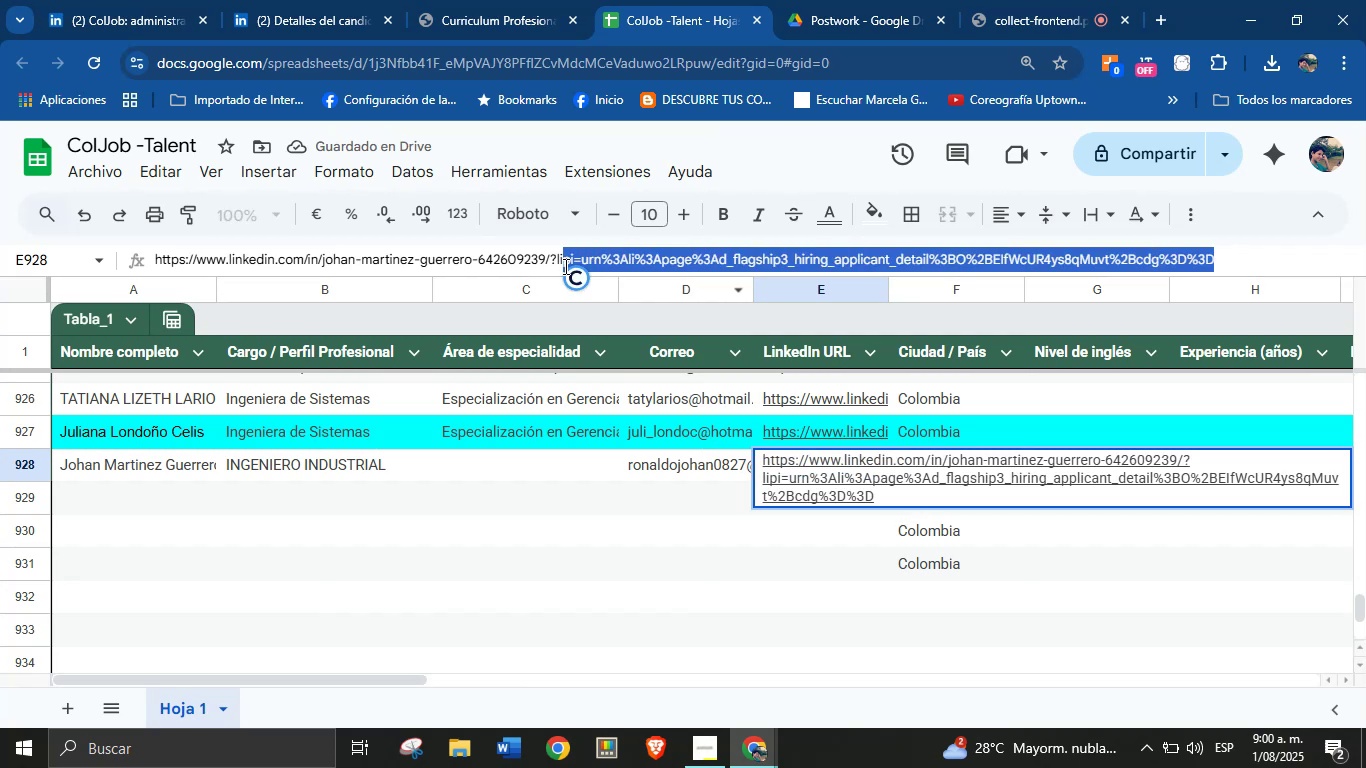 
key(Backspace)
 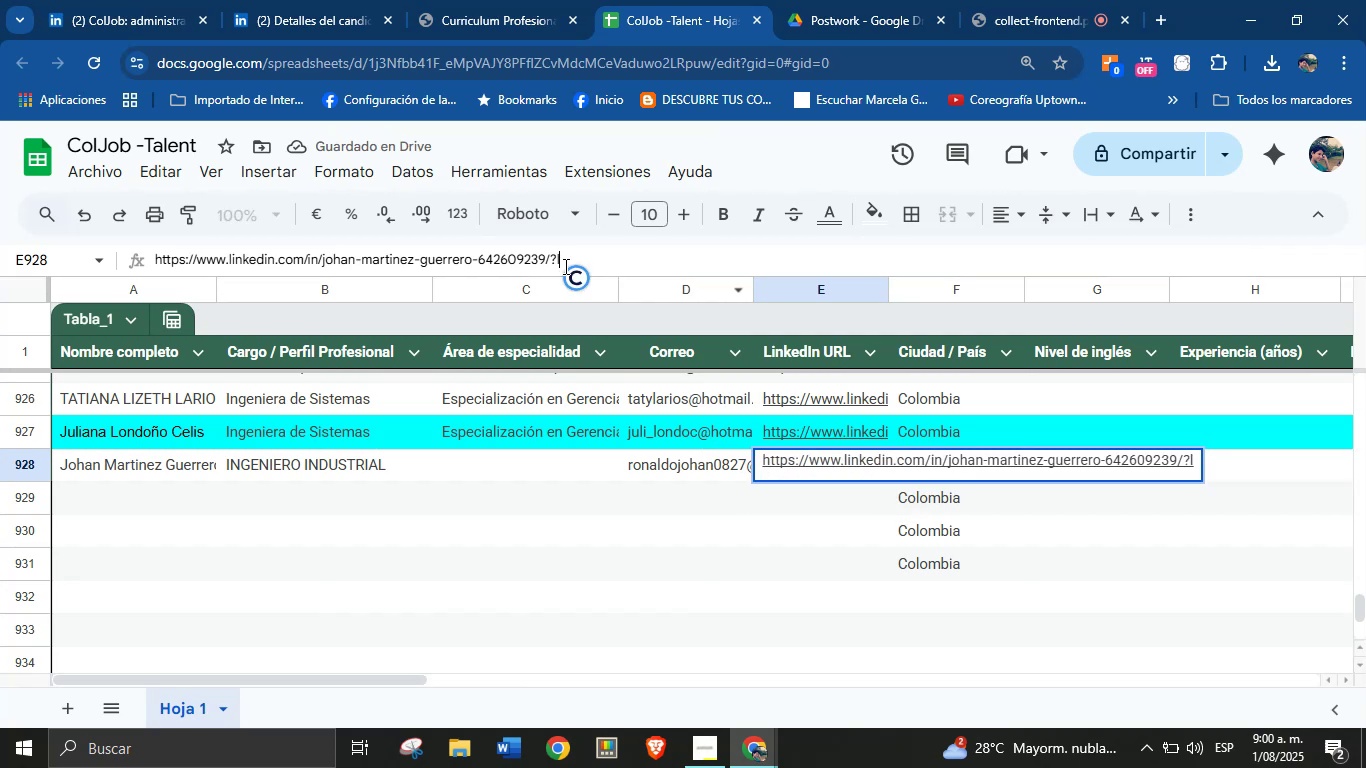 
key(Backspace)
 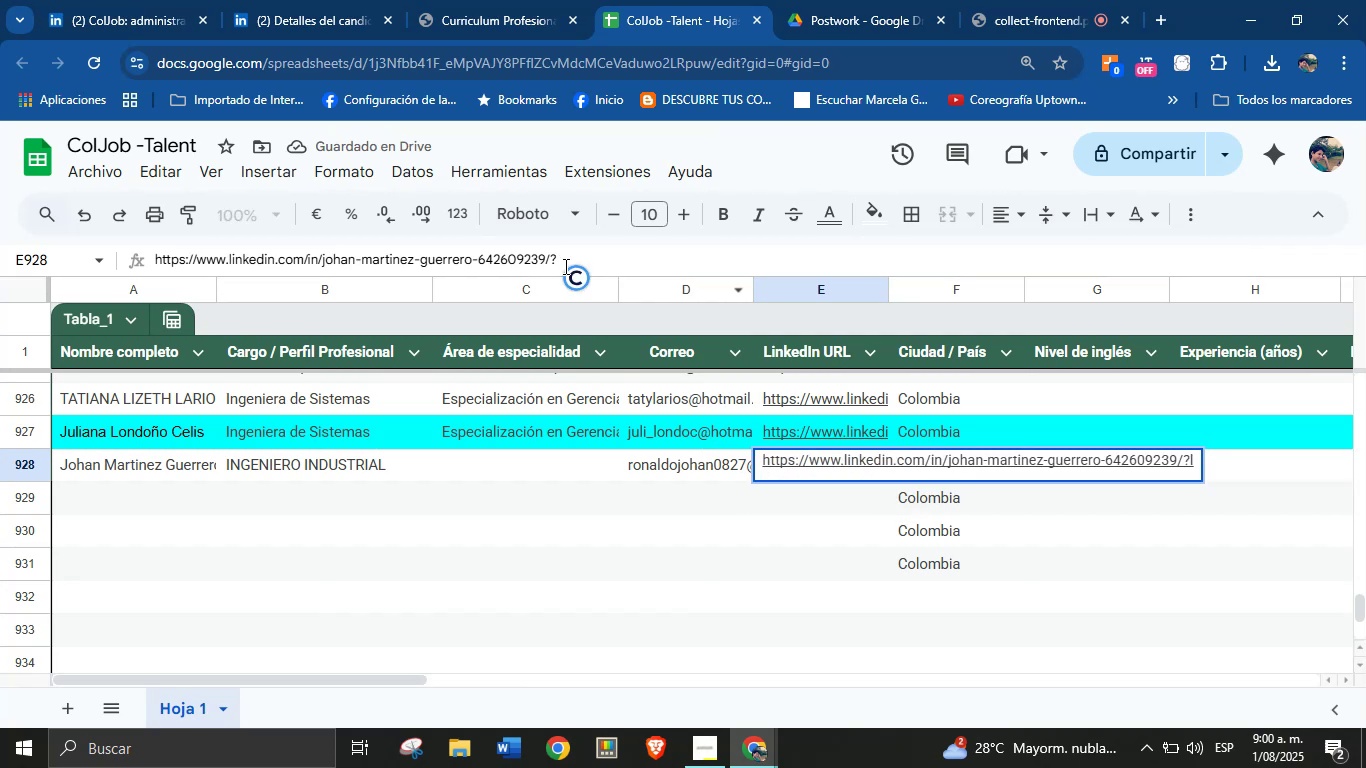 
key(Enter)
 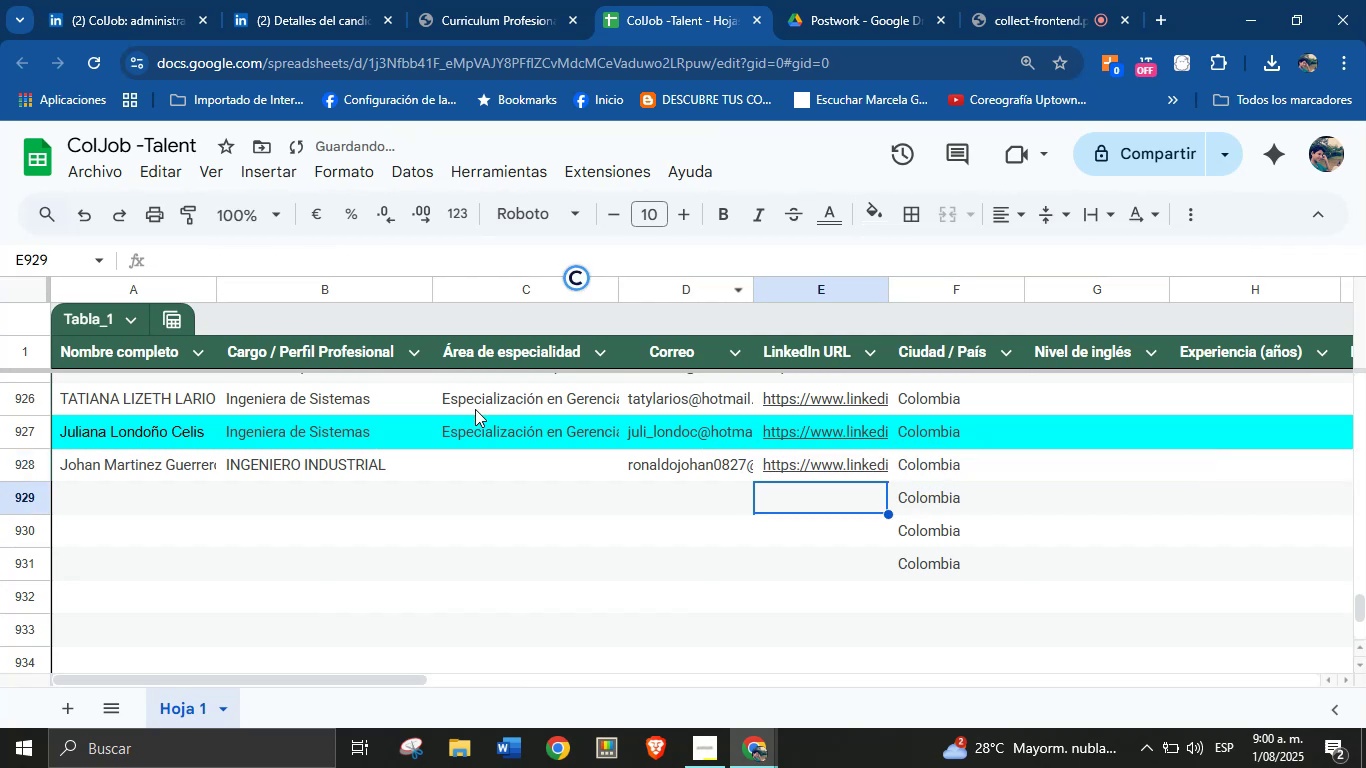 
left_click([502, 470])
 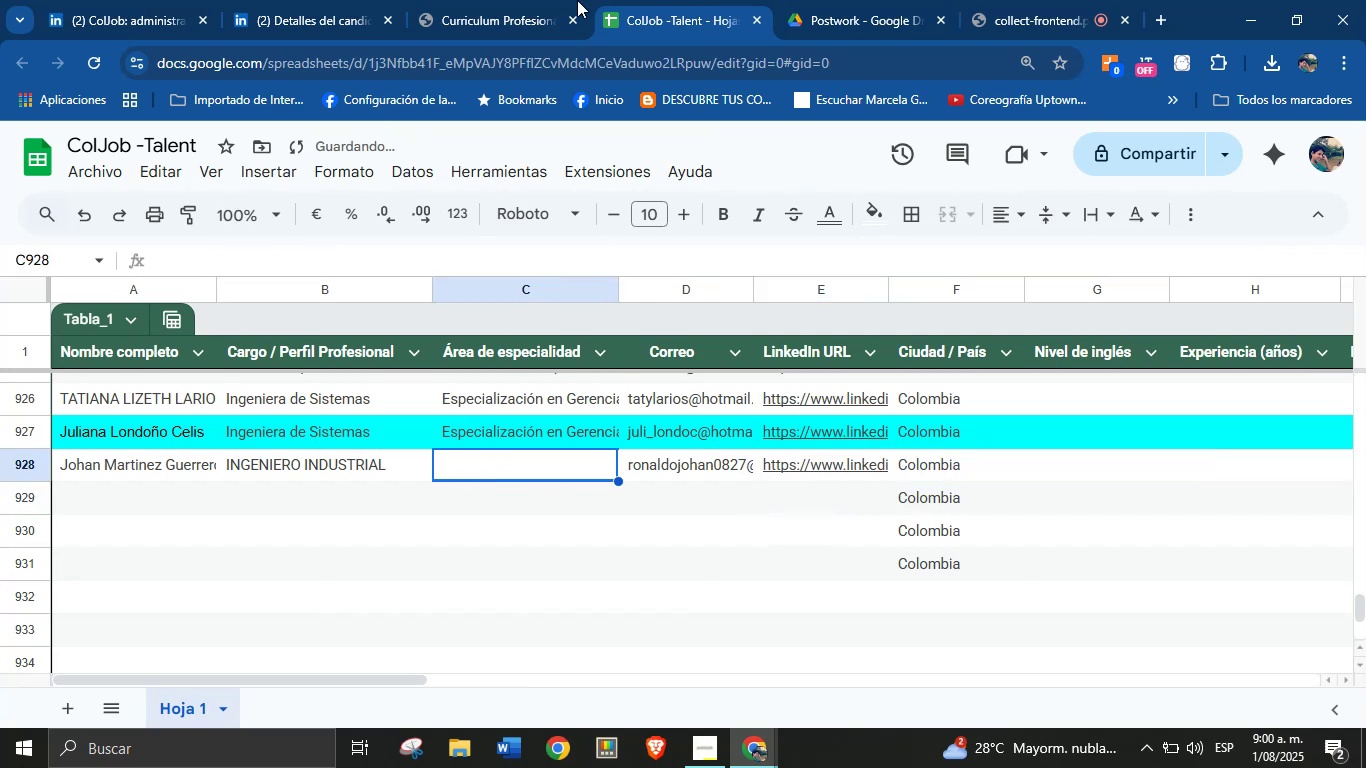 
left_click([484, 0])
 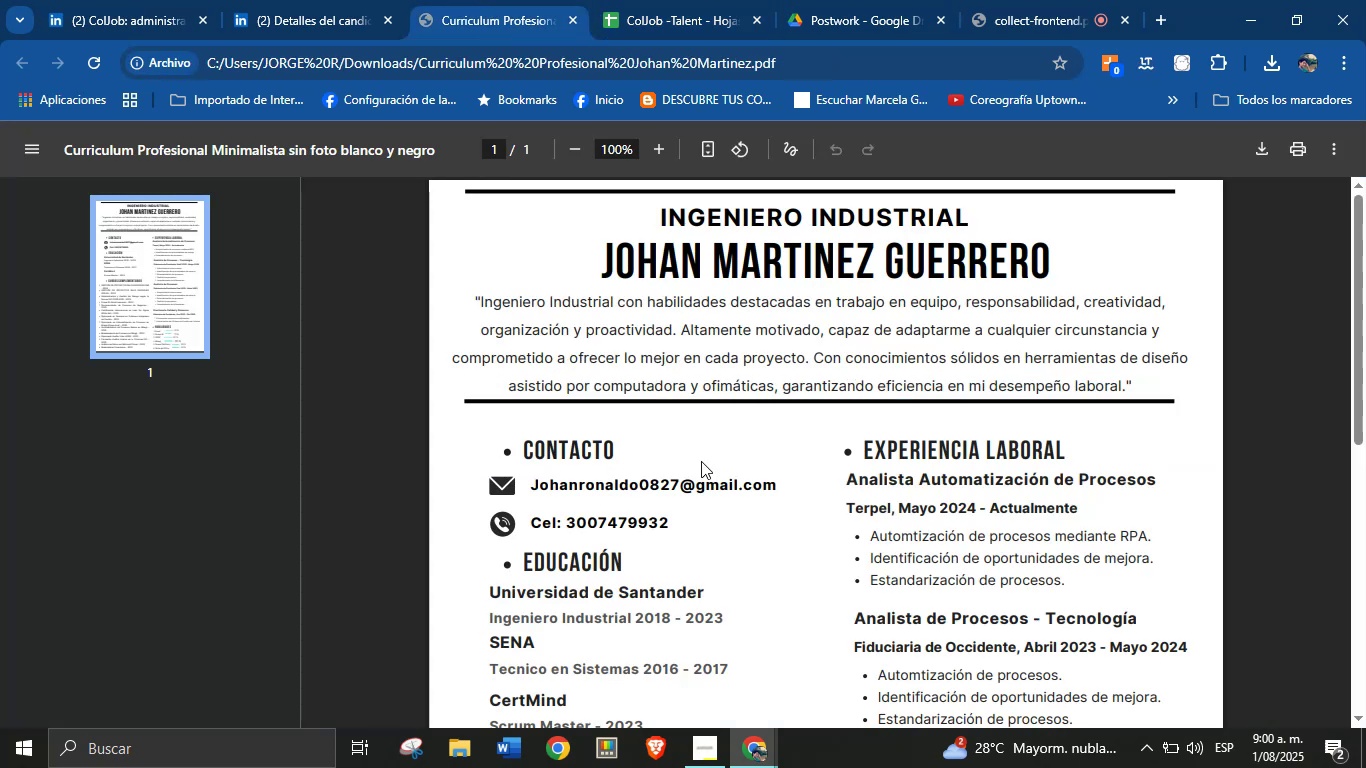 
left_click([716, 464])
 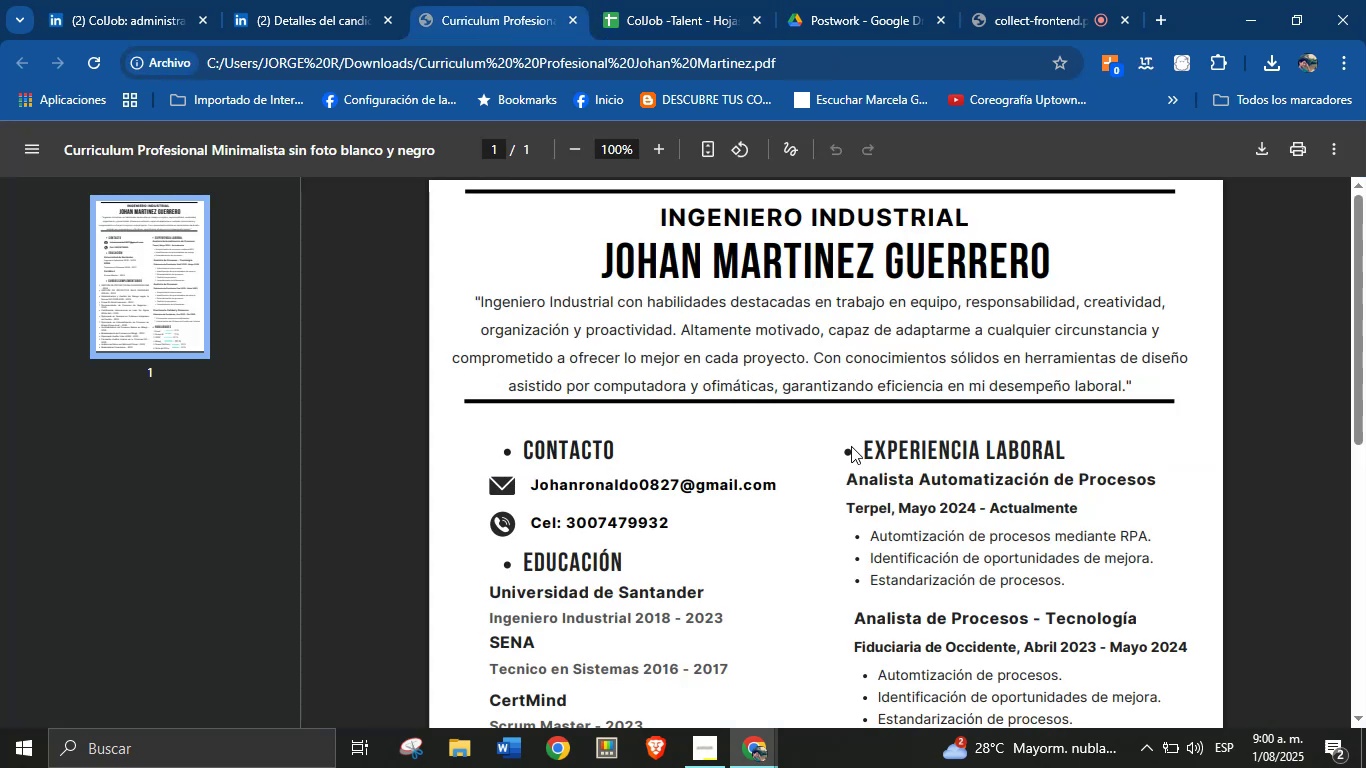 
scroll: coordinate [851, 446], scroll_direction: down, amount: 2.0
 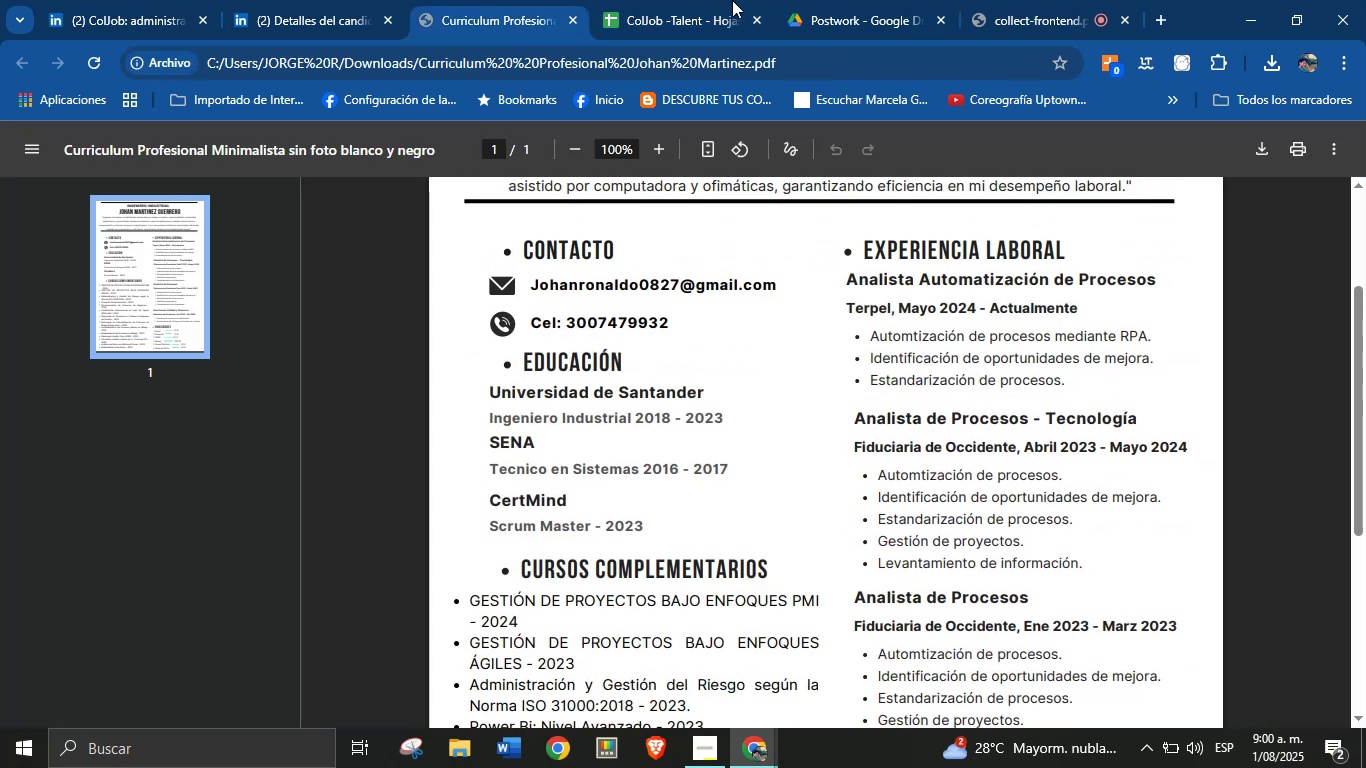 
left_click([693, 0])
 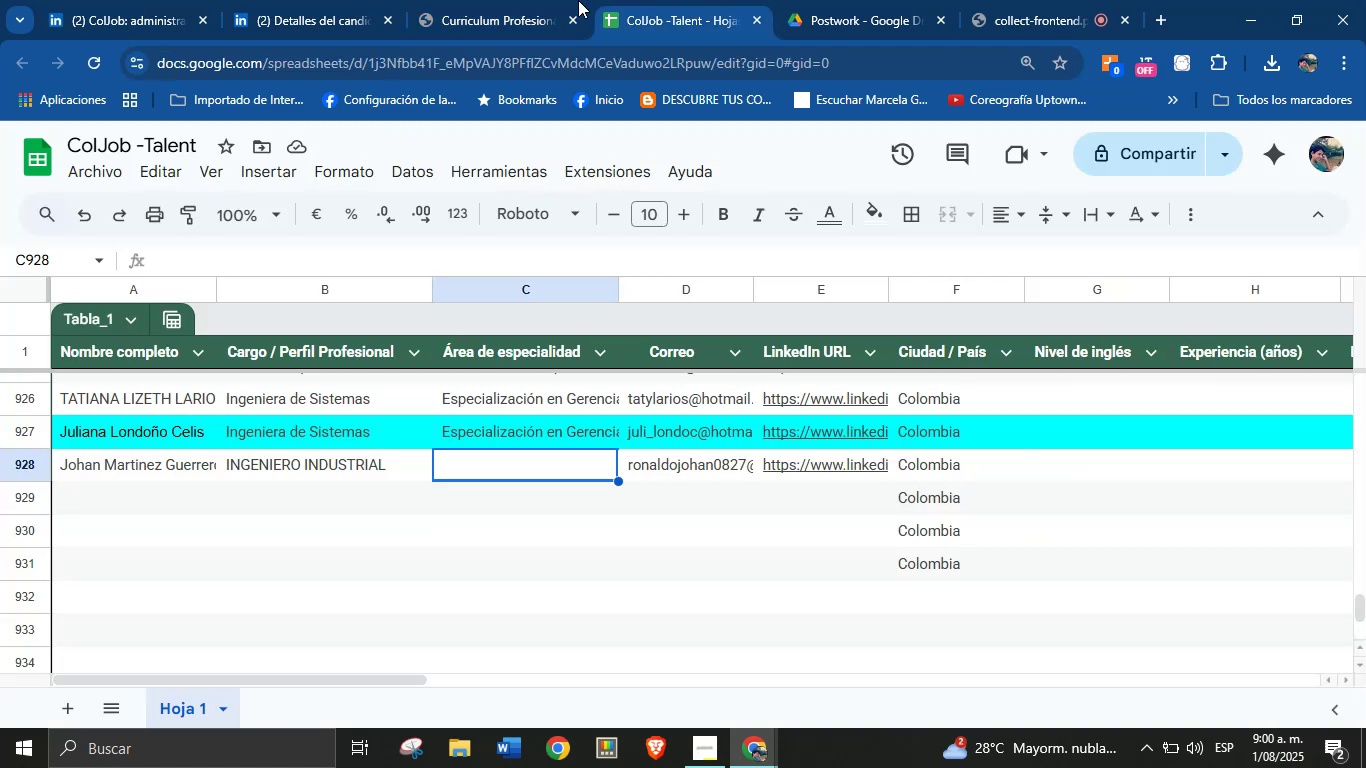 
left_click([493, 0])
 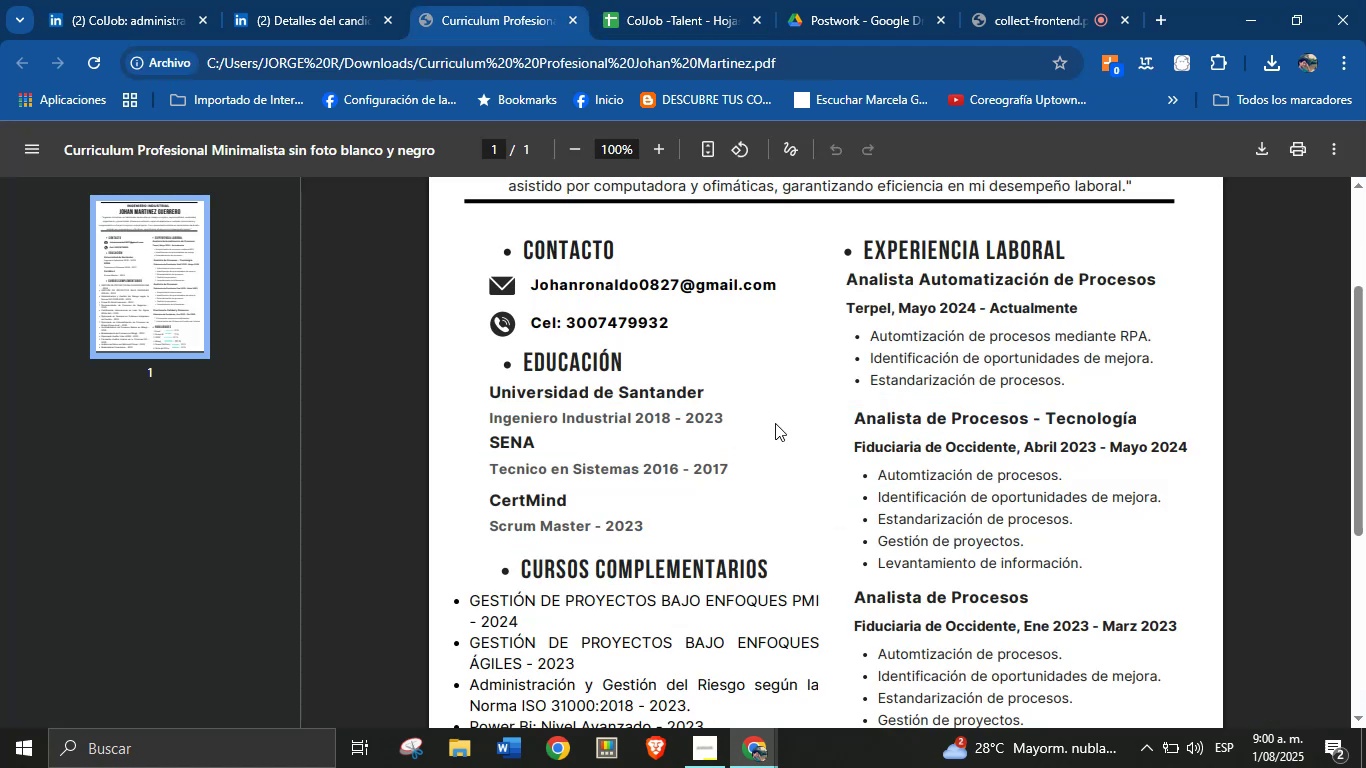 
scroll: coordinate [760, 459], scroll_direction: down, amount: 10.0
 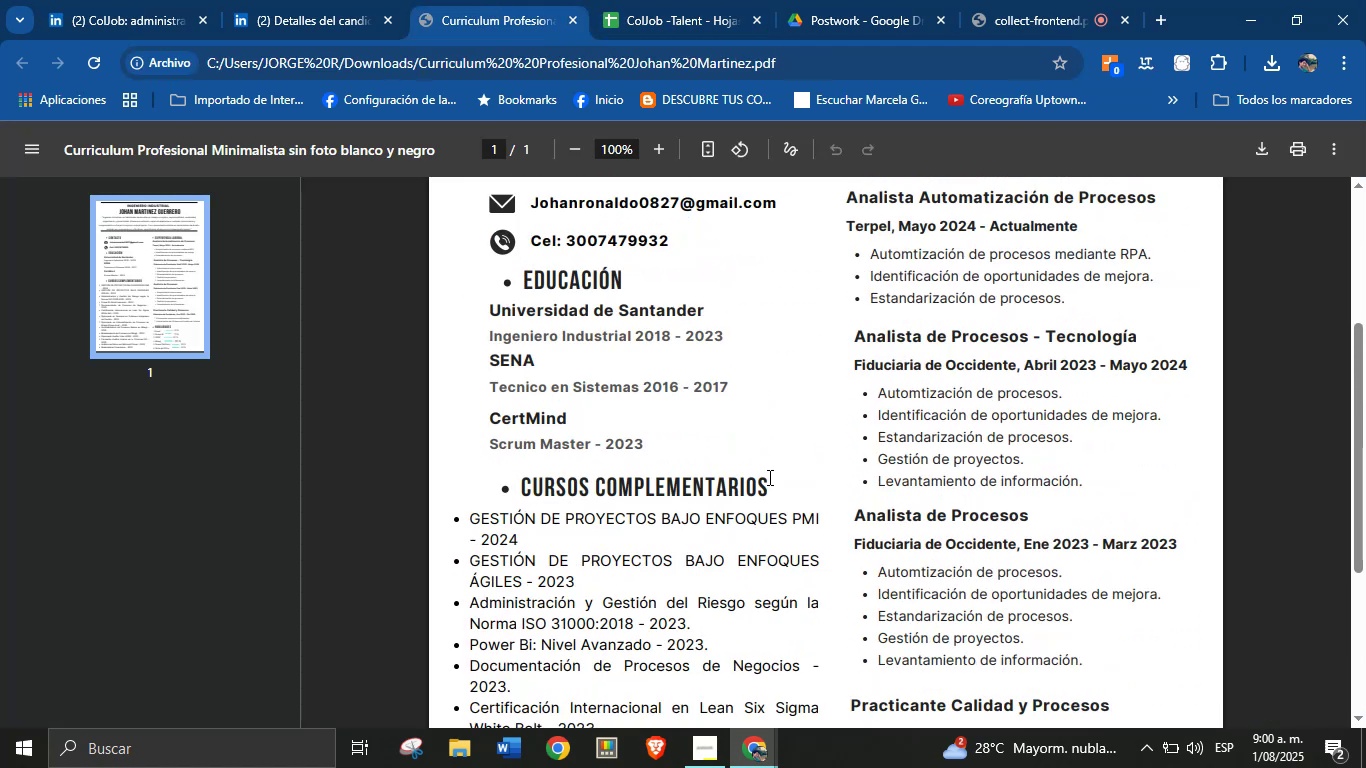 
scroll: coordinate [699, 472], scroll_direction: up, amount: 3.0
 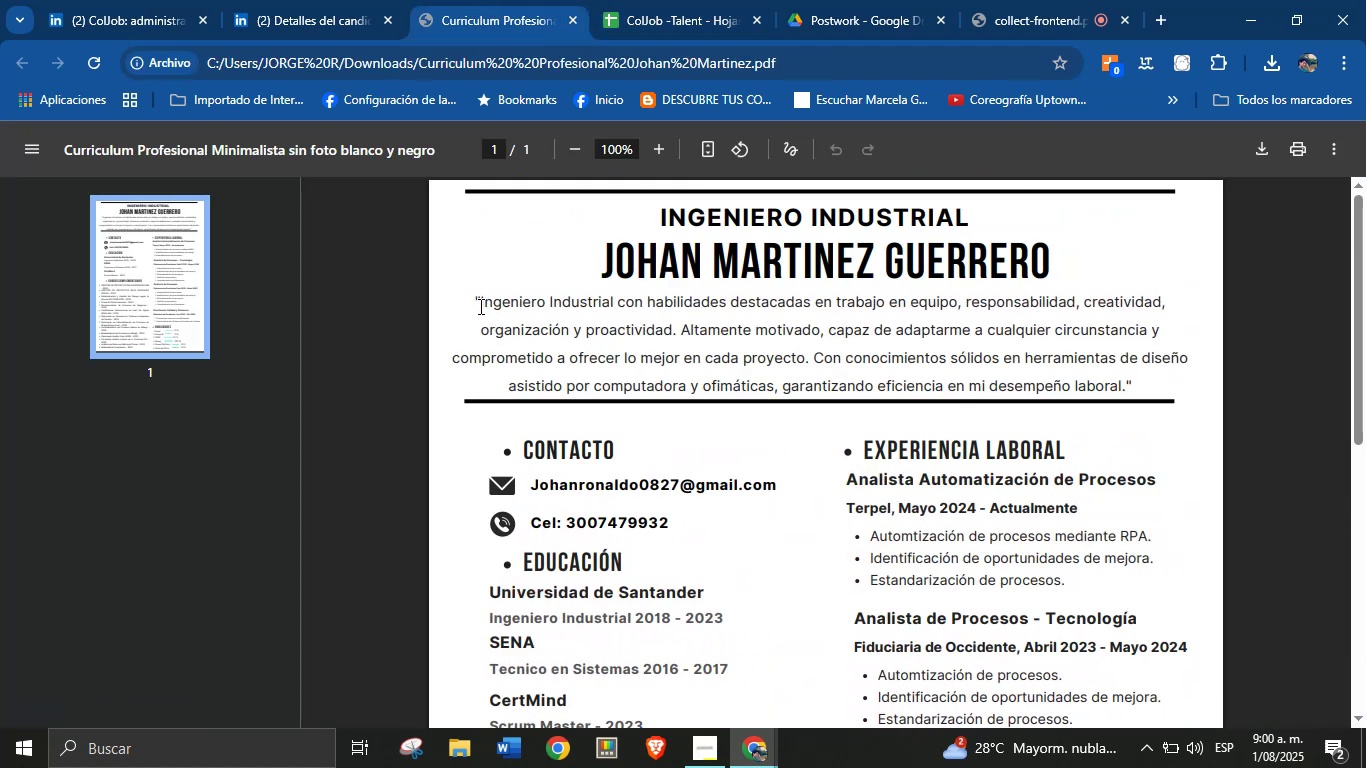 
left_click([477, 306])
 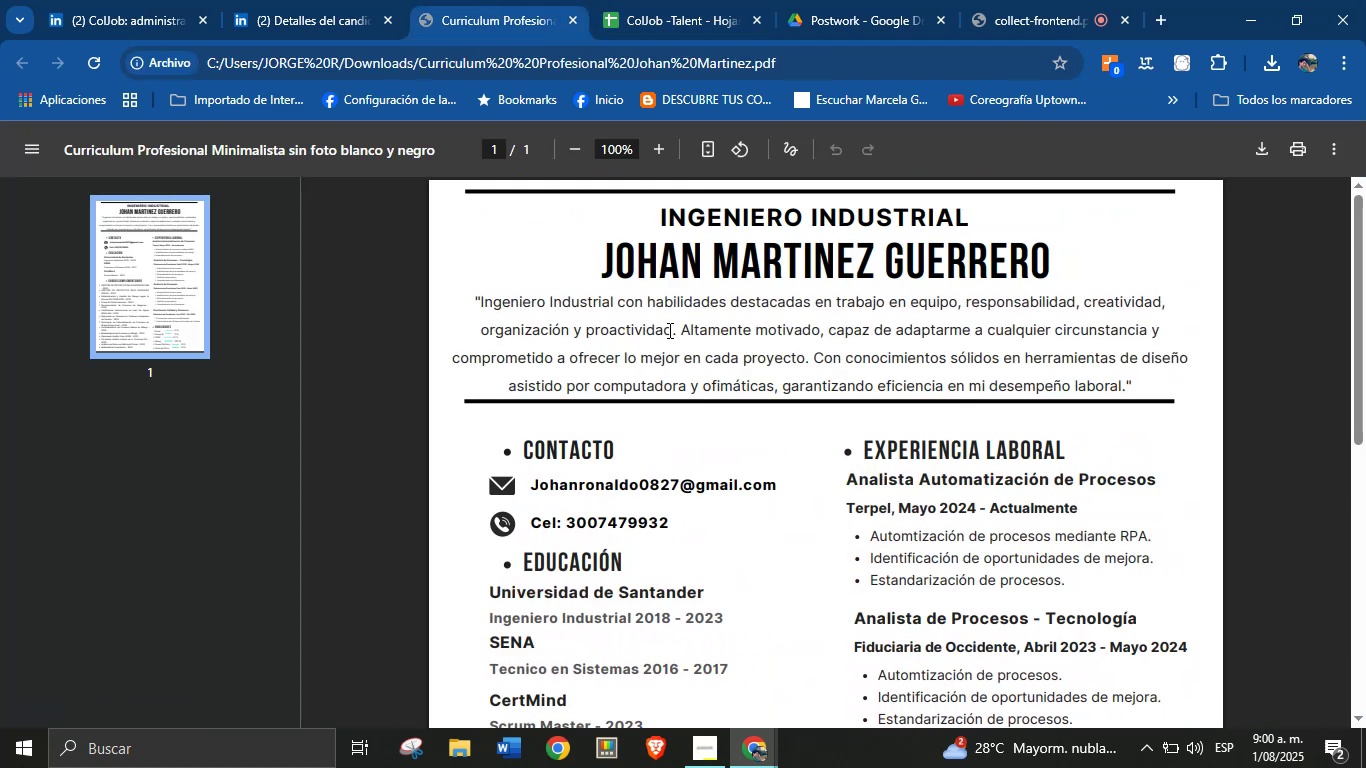 
left_click([747, 330])
 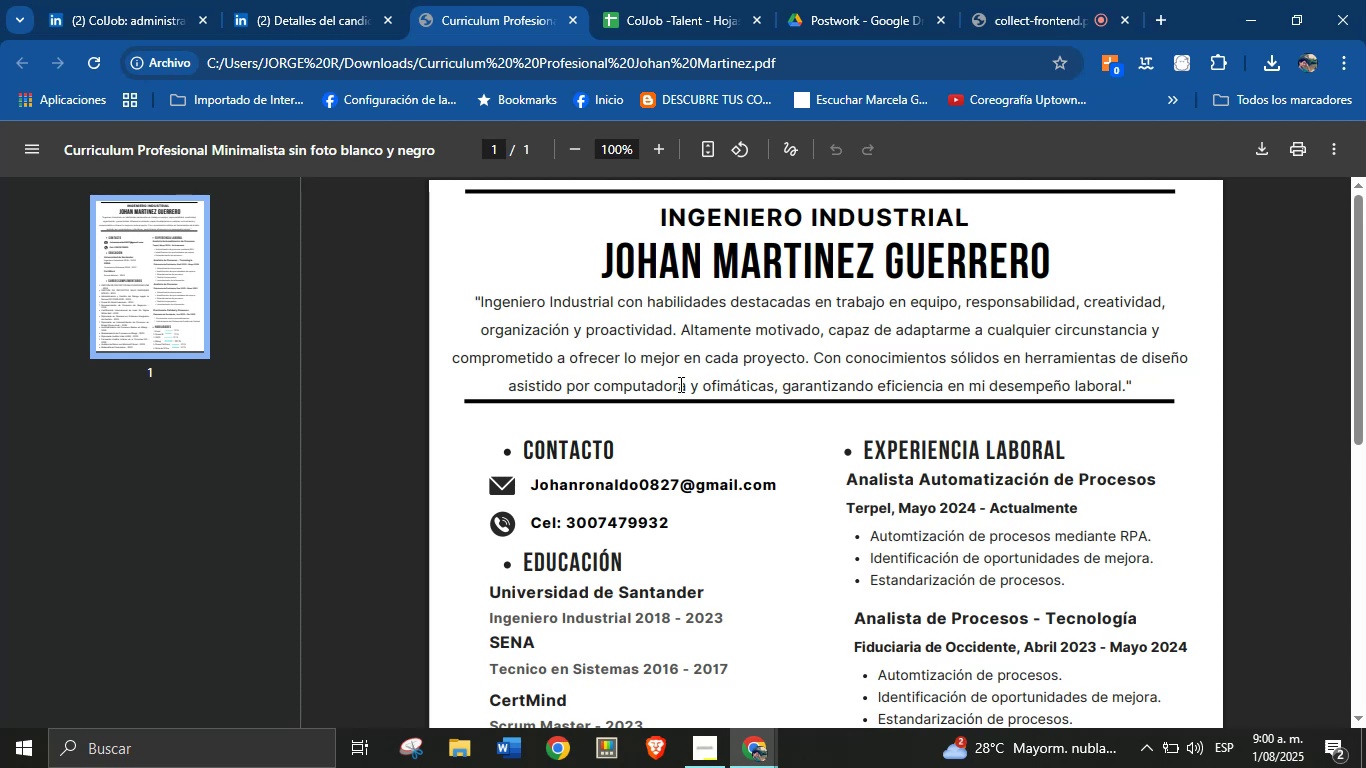 
wait(7.47)
 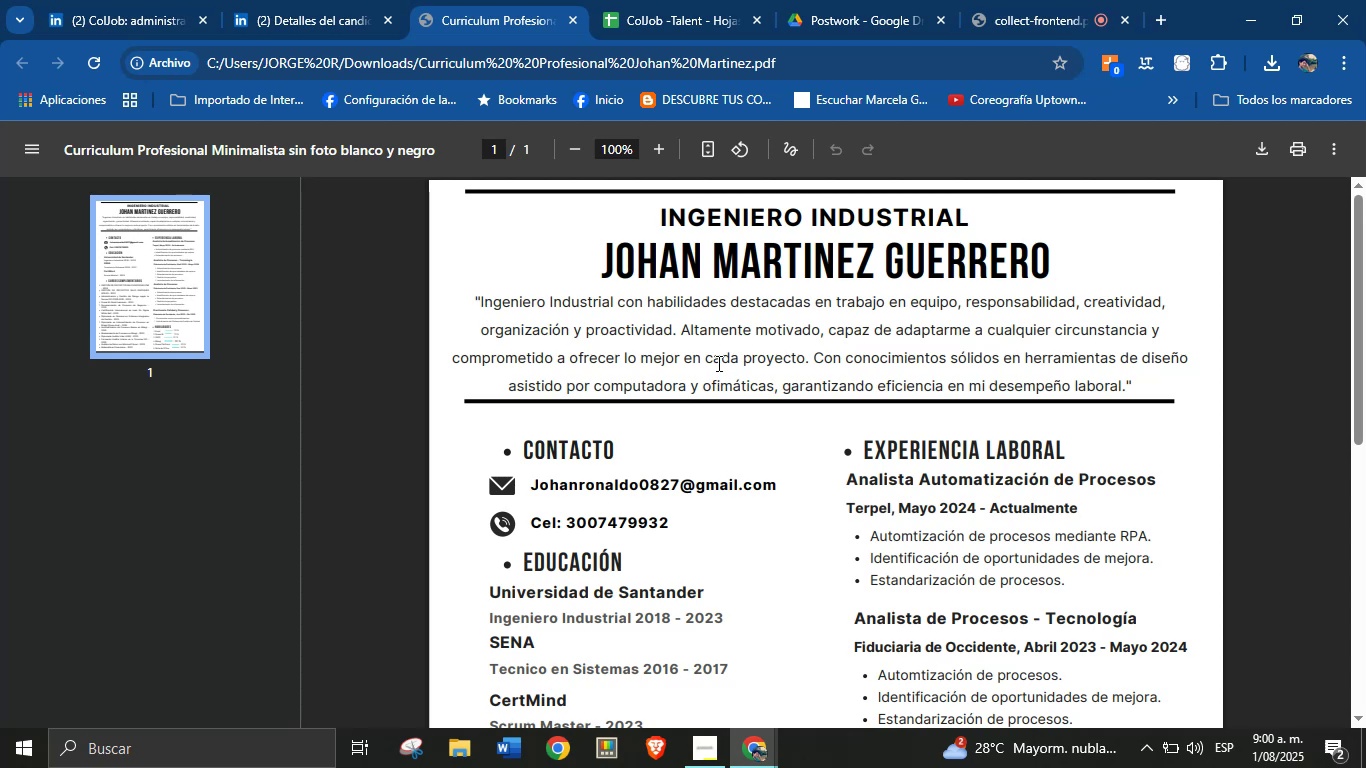 
left_click([676, 0])
 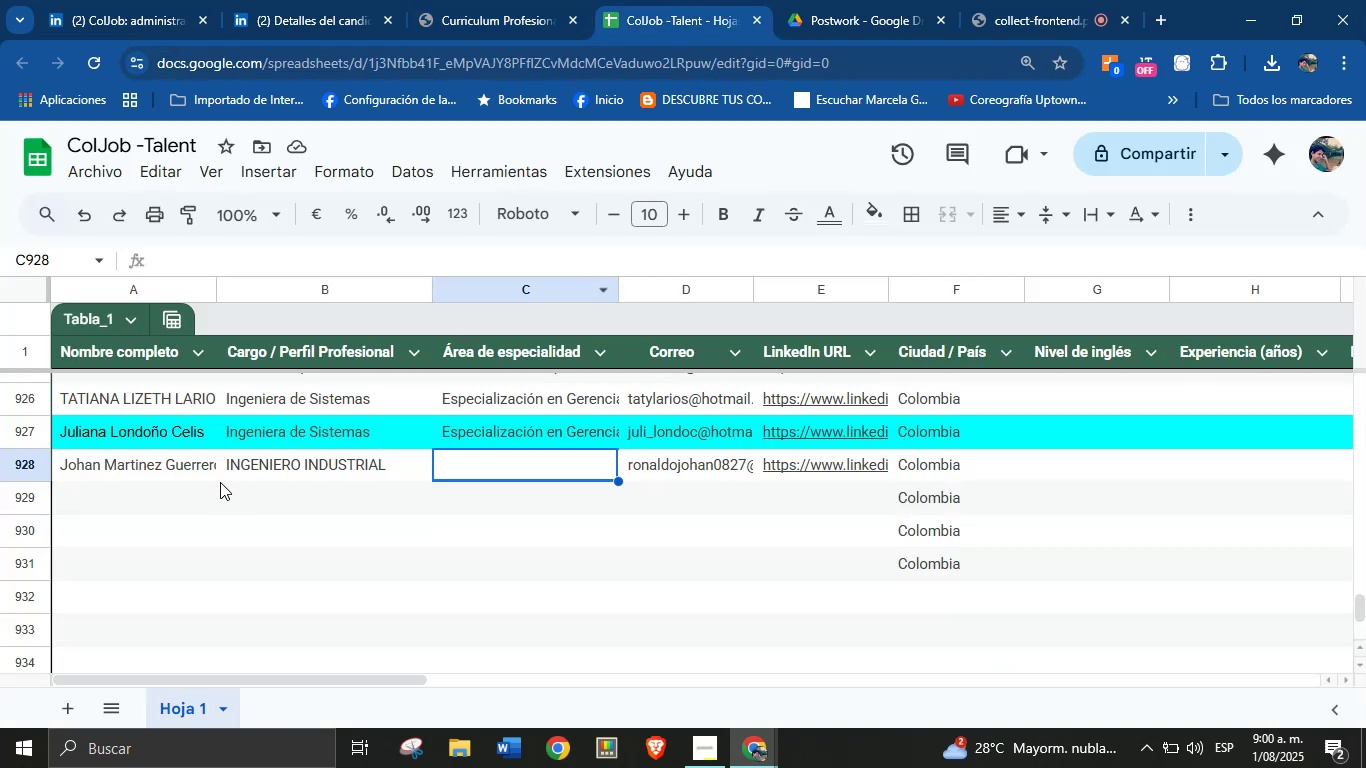 
left_click([178, 490])
 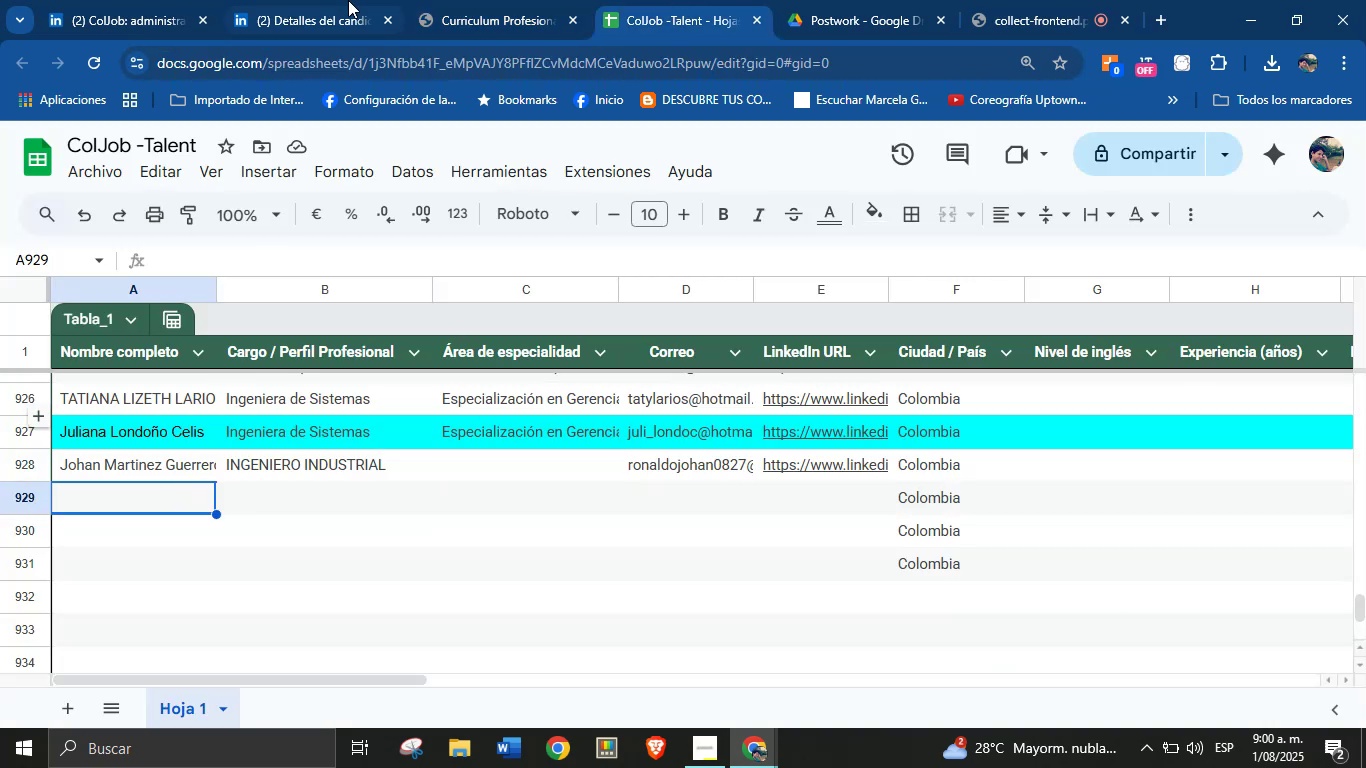 
left_click([344, 0])
 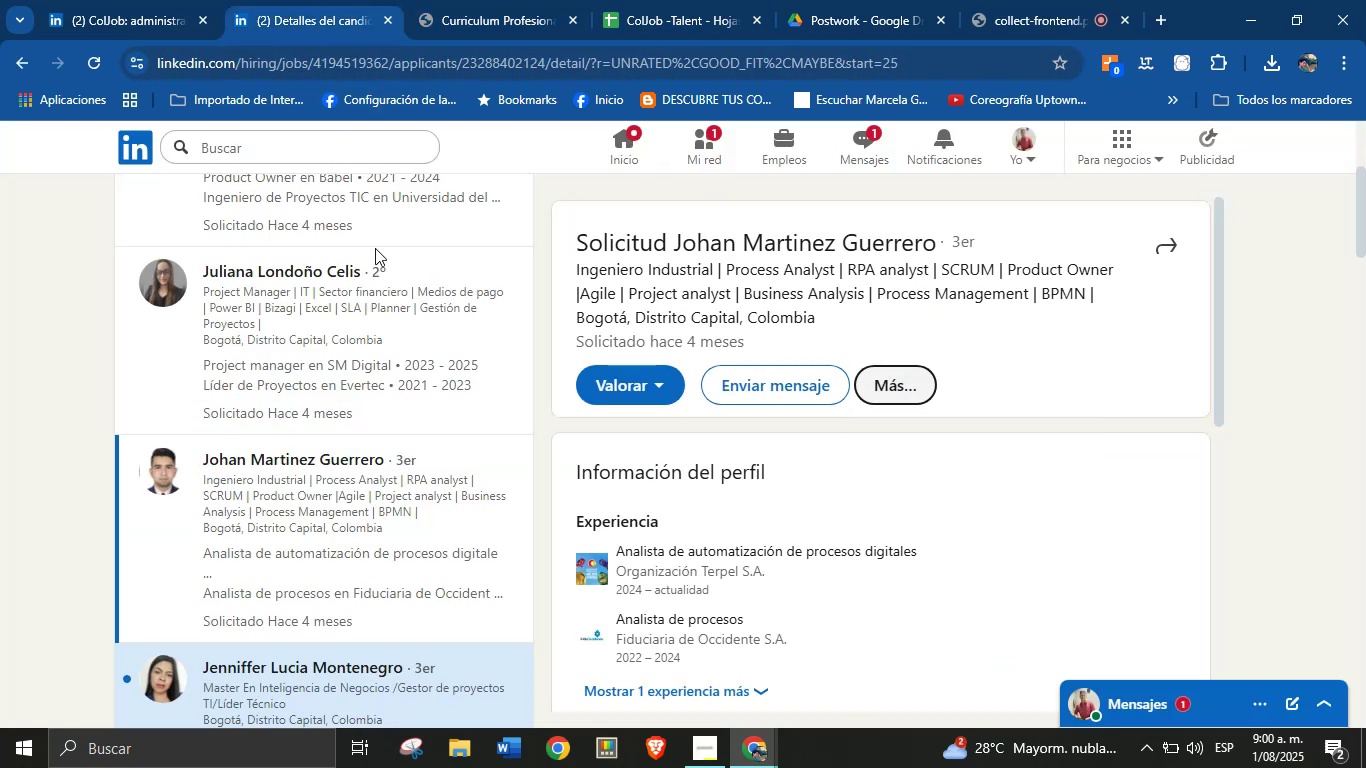 
scroll: coordinate [407, 492], scroll_direction: down, amount: 2.0
 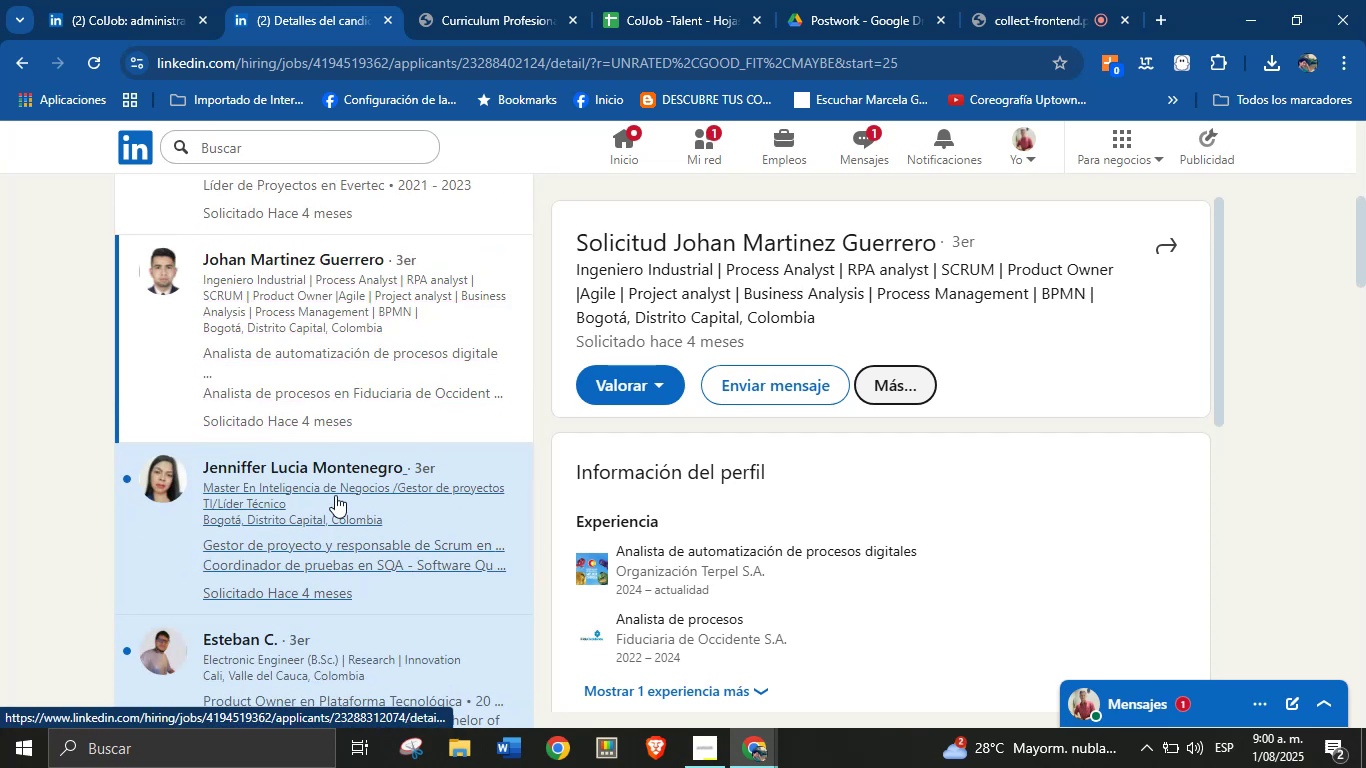 
left_click([335, 495])
 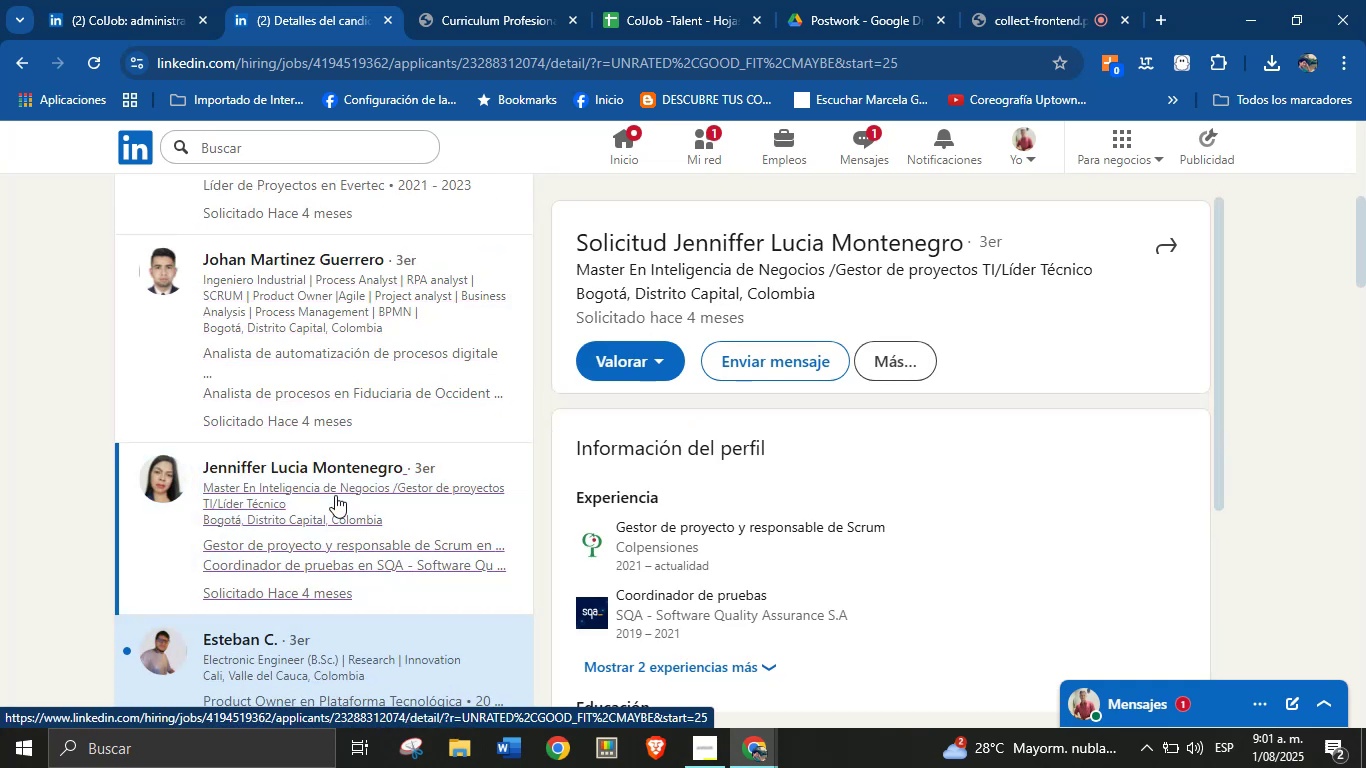 
wait(5.94)
 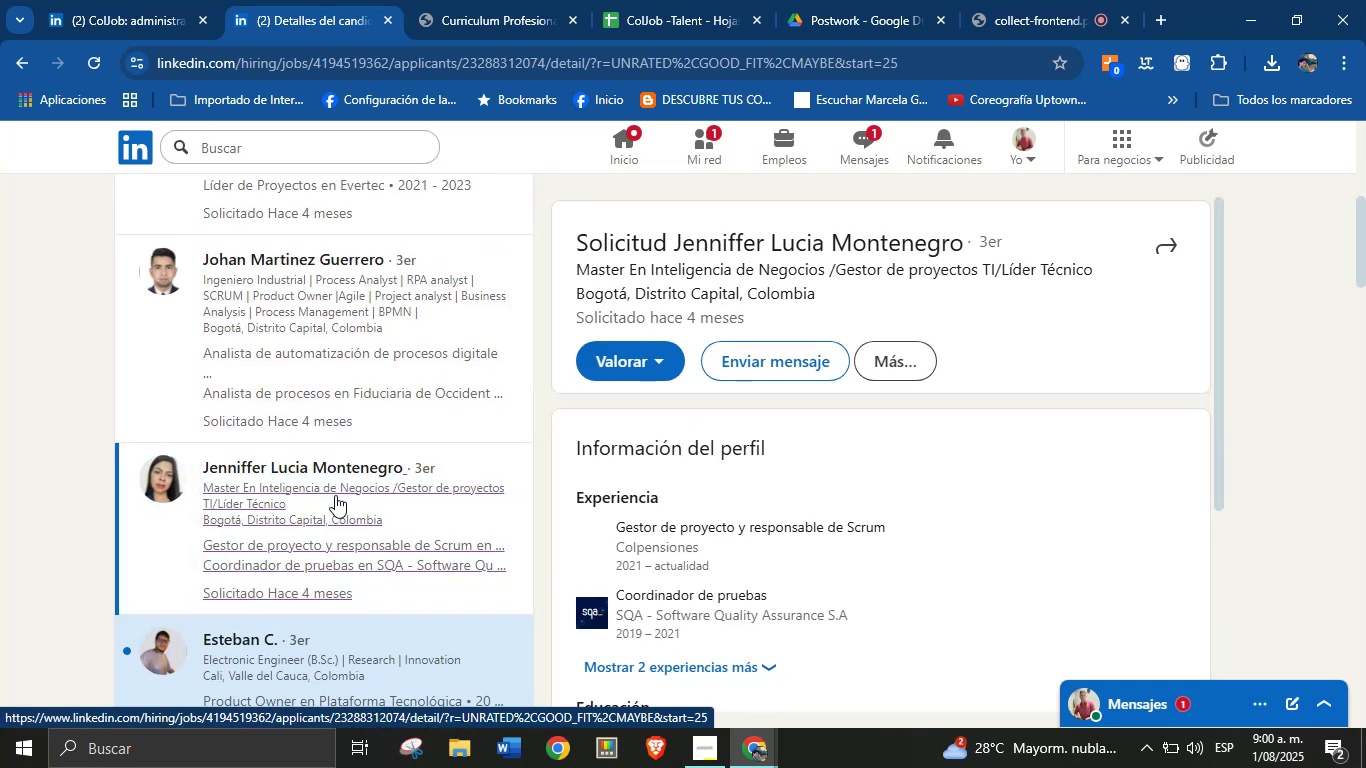 
scroll: coordinate [995, 444], scroll_direction: down, amount: 4.0
 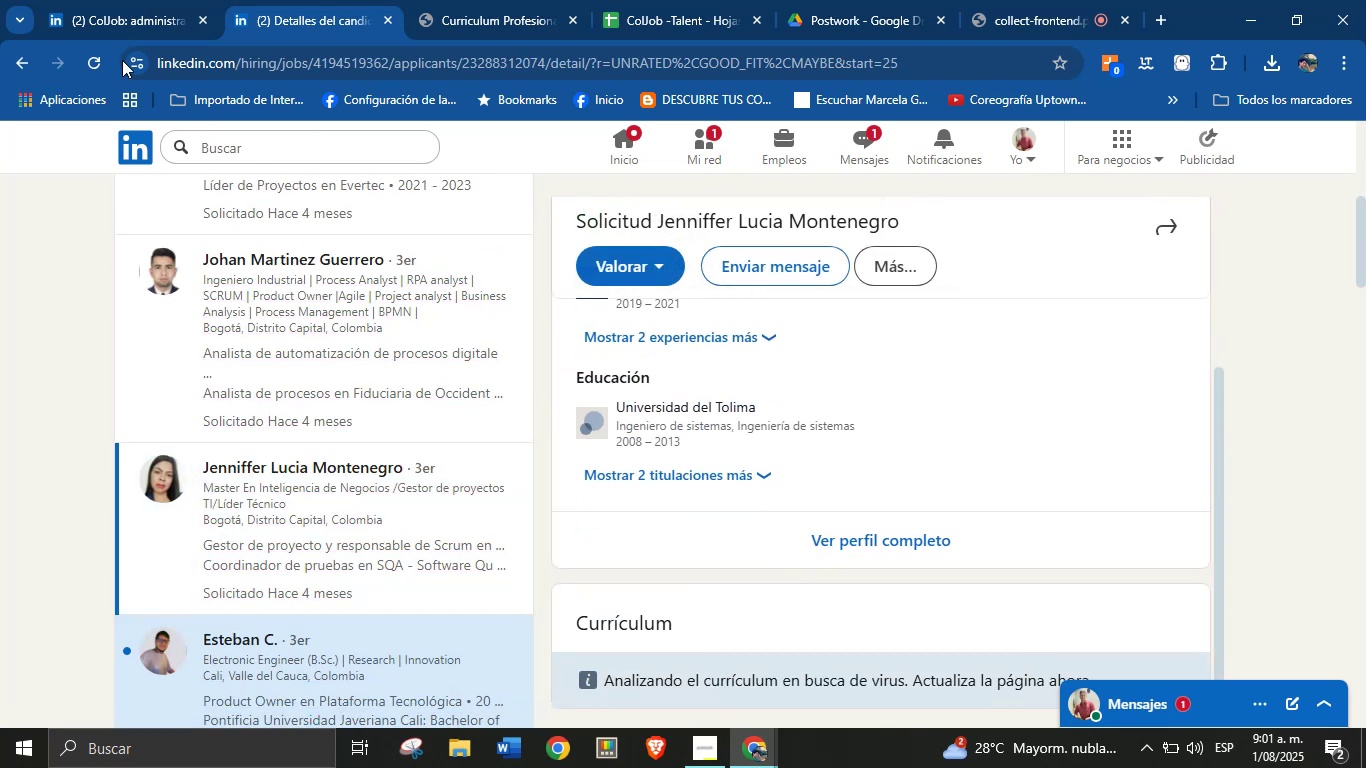 
left_click([99, 59])
 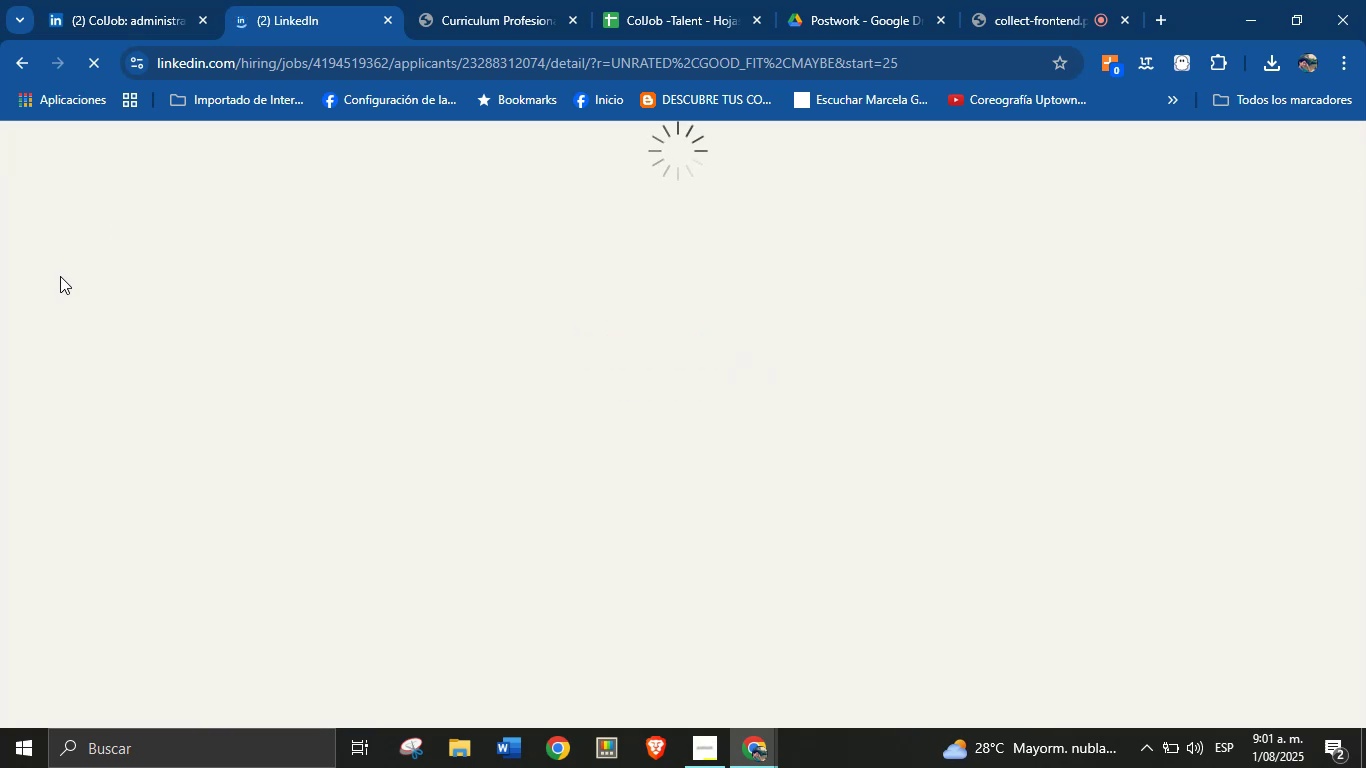 
wait(15.53)
 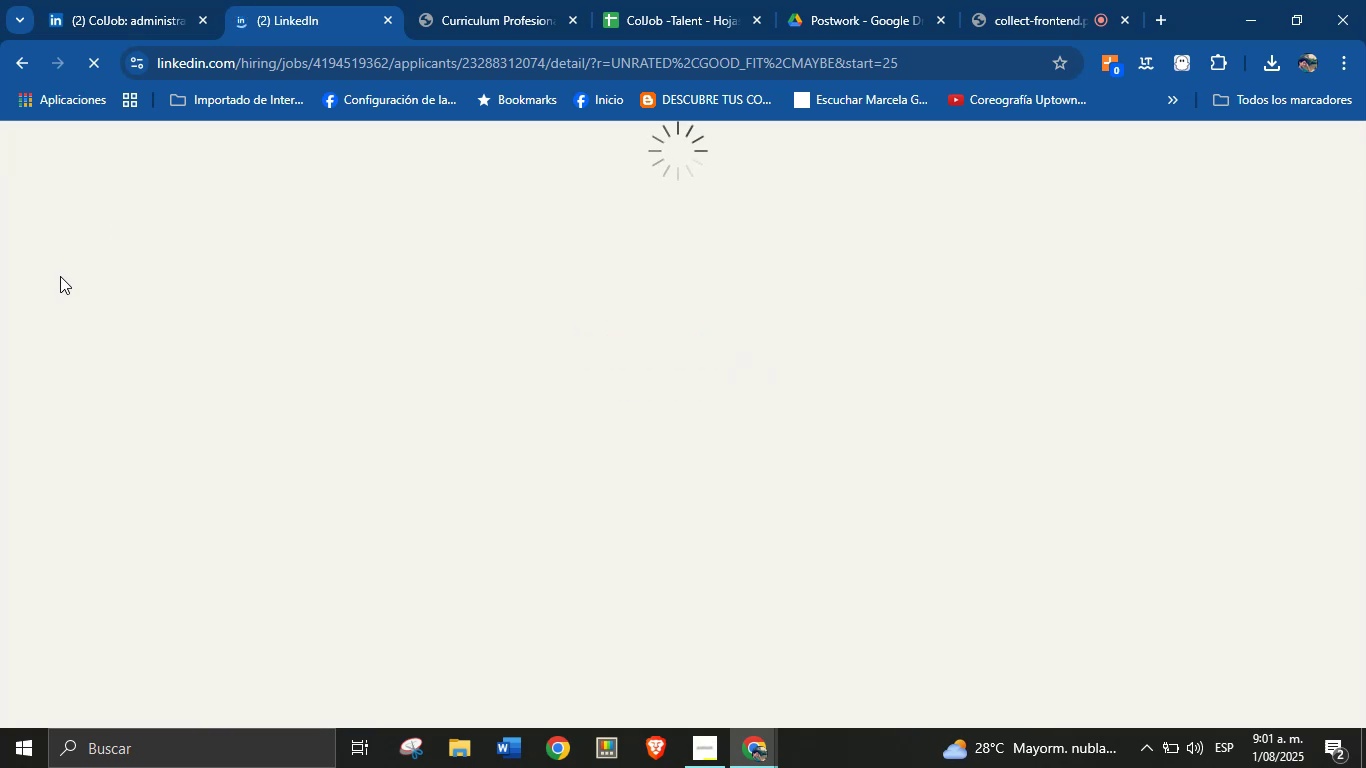 
scroll: coordinate [879, 450], scroll_direction: down, amount: 5.0
 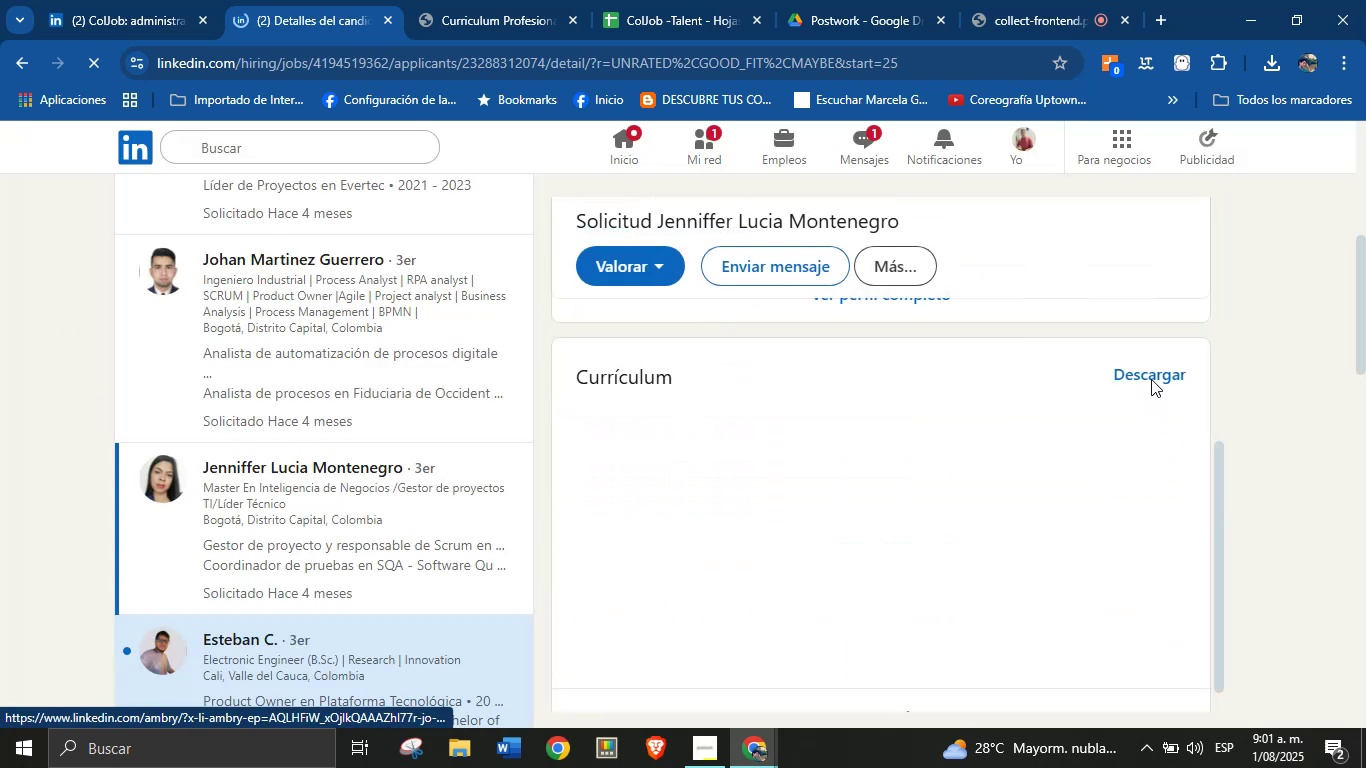 
left_click([1151, 374])
 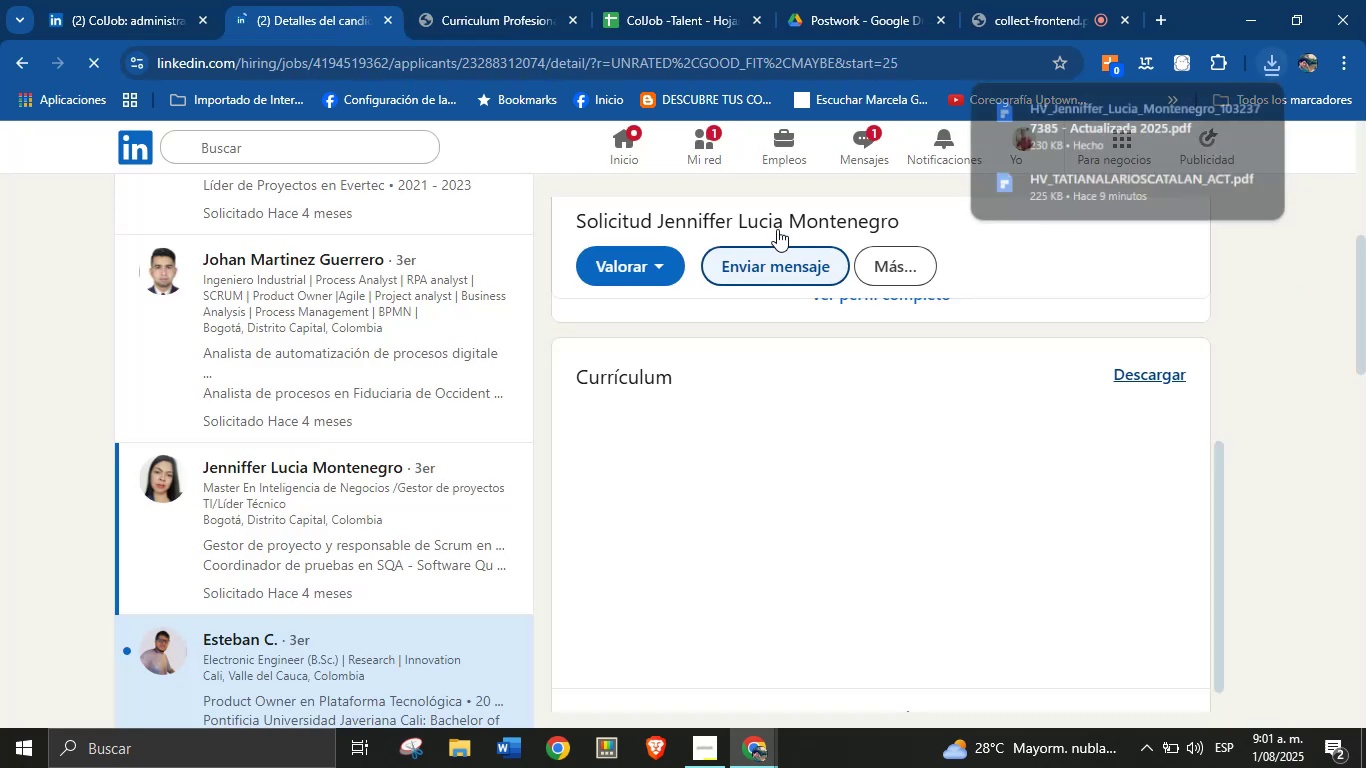 
left_click([1089, 106])
 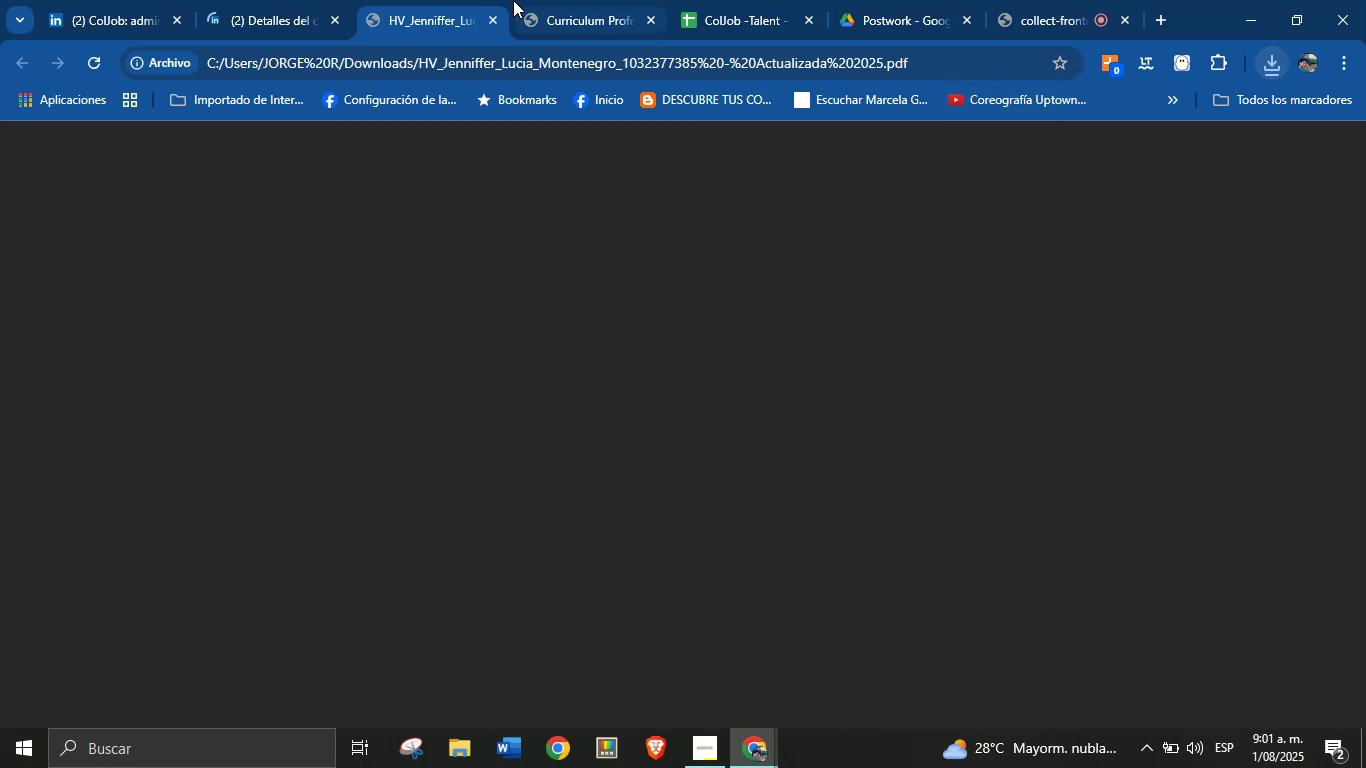 
double_click([567, 0])
 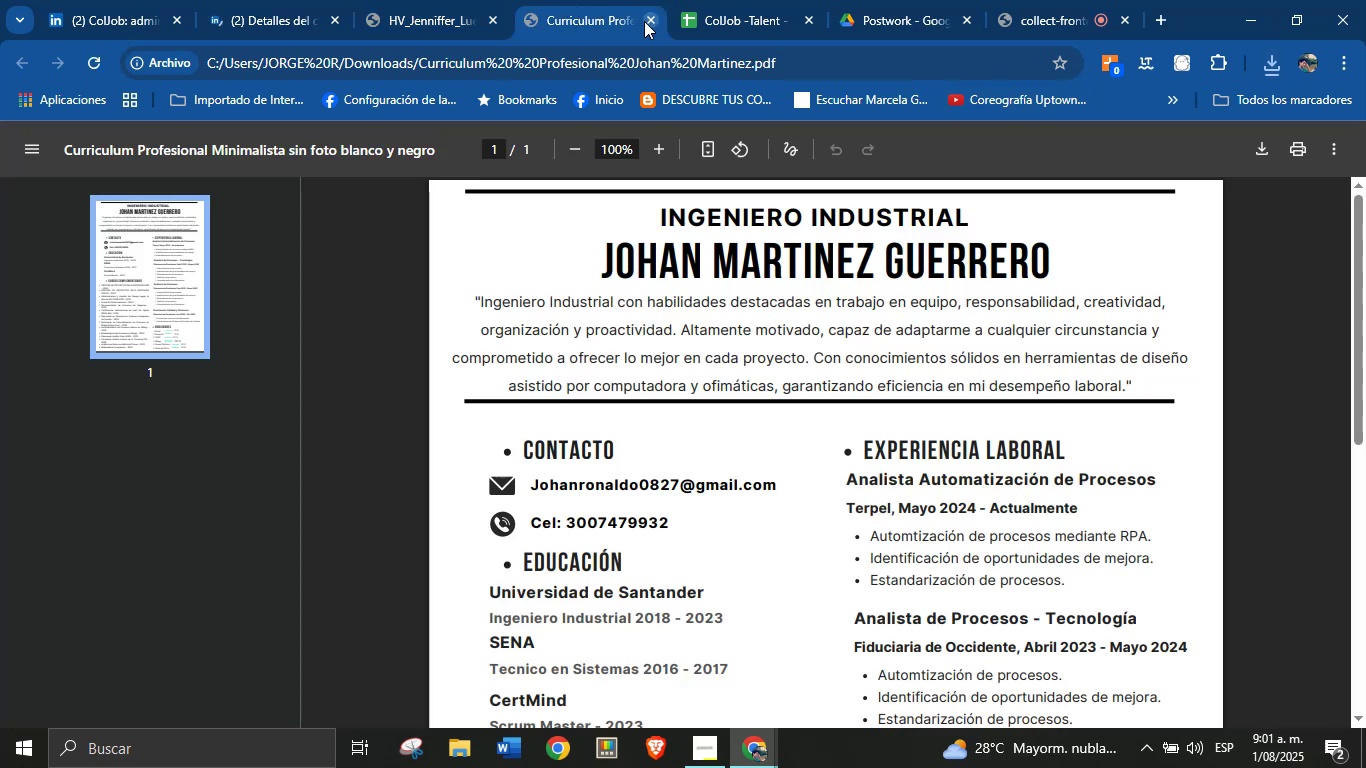 
left_click([644, 21])
 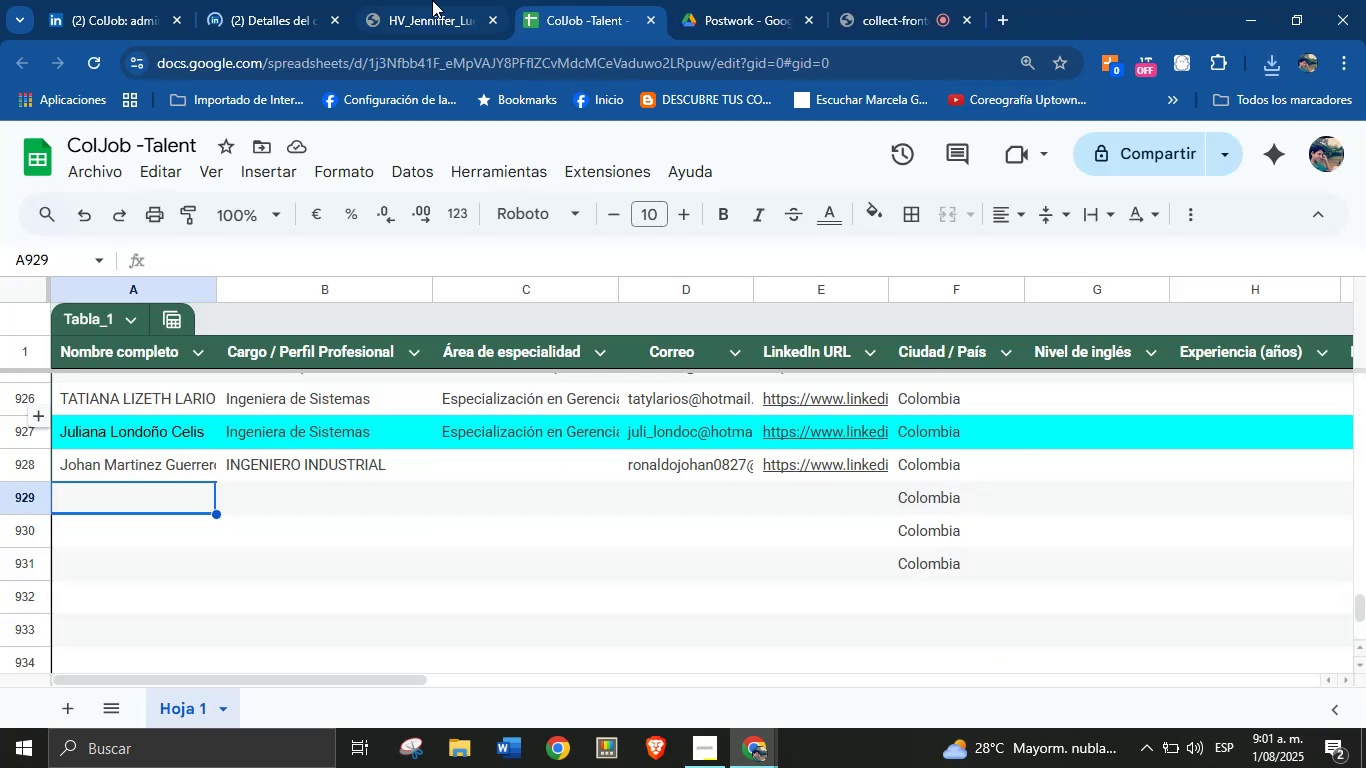 
left_click([432, 0])
 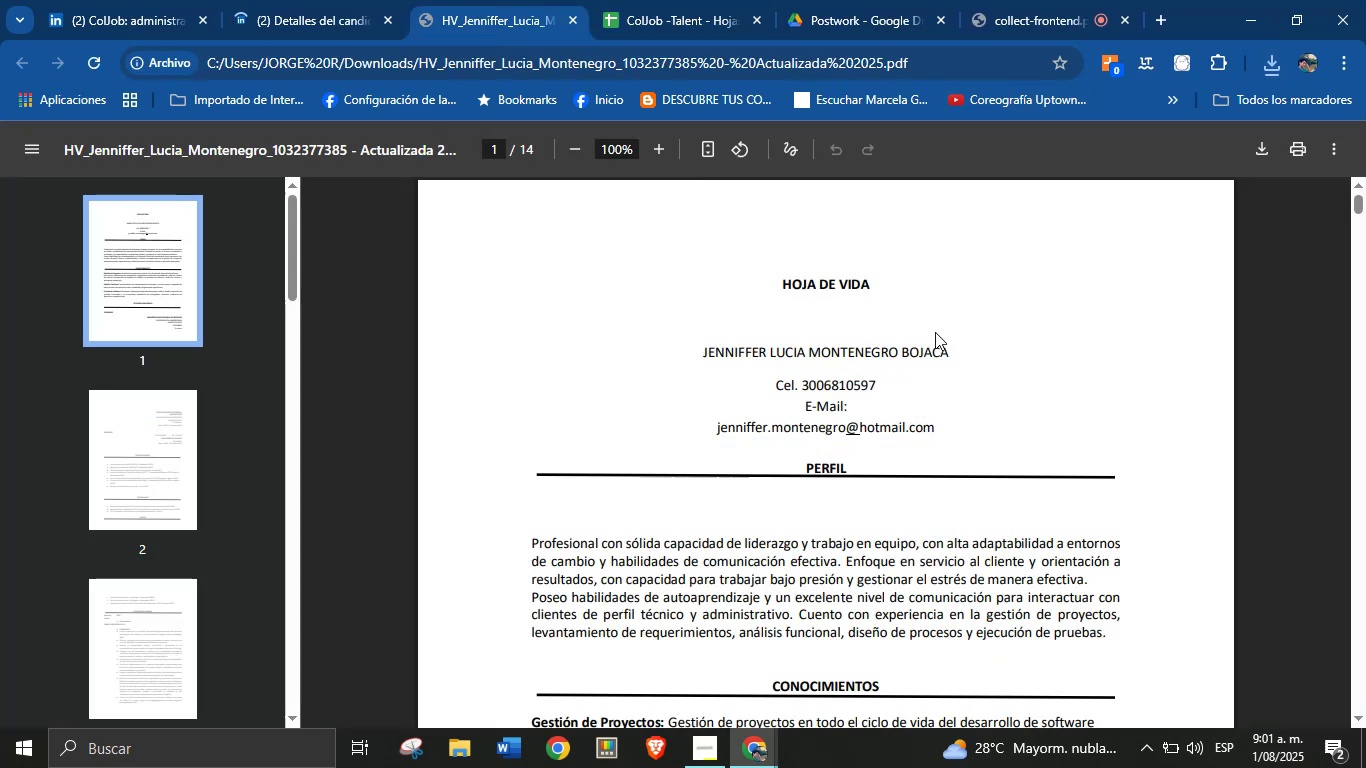 
left_click_drag(start_coordinate=[954, 351], to_coordinate=[702, 337])
 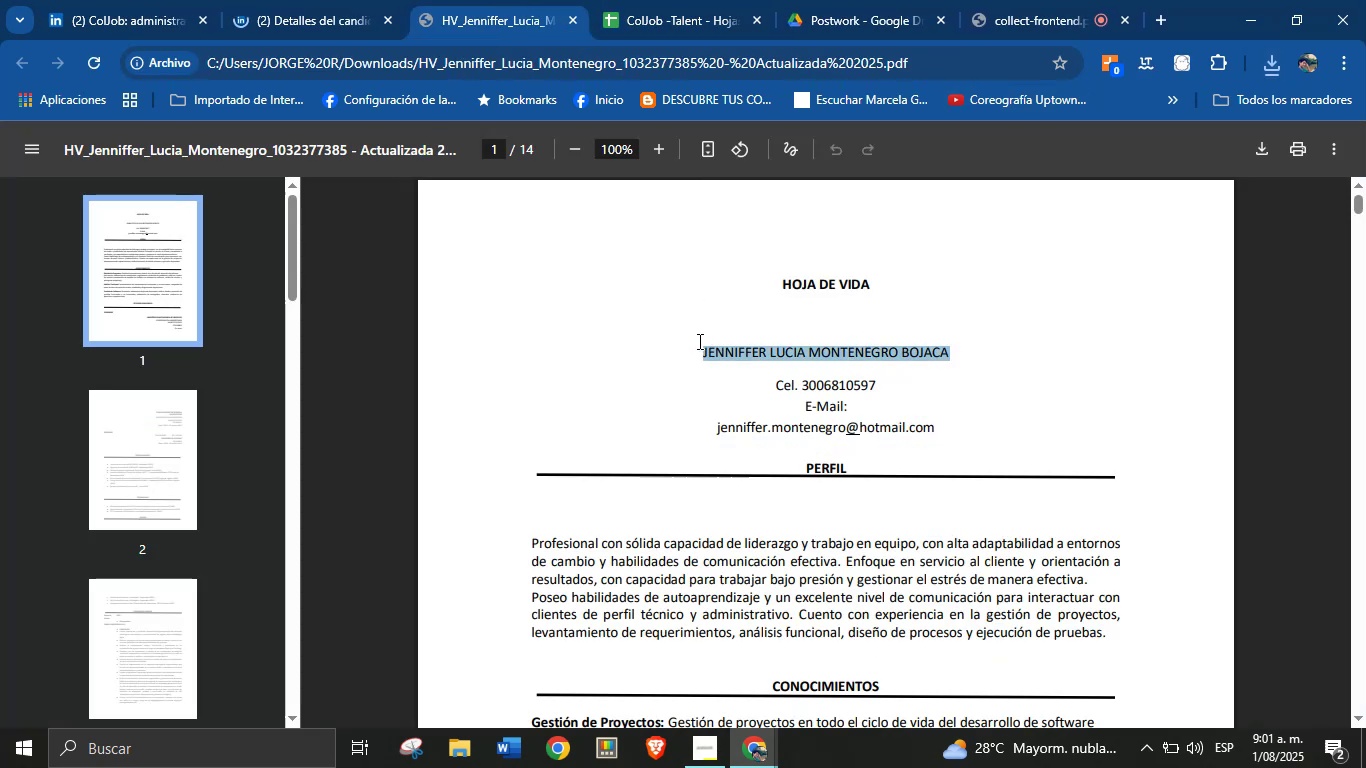 
key(Control+C)
 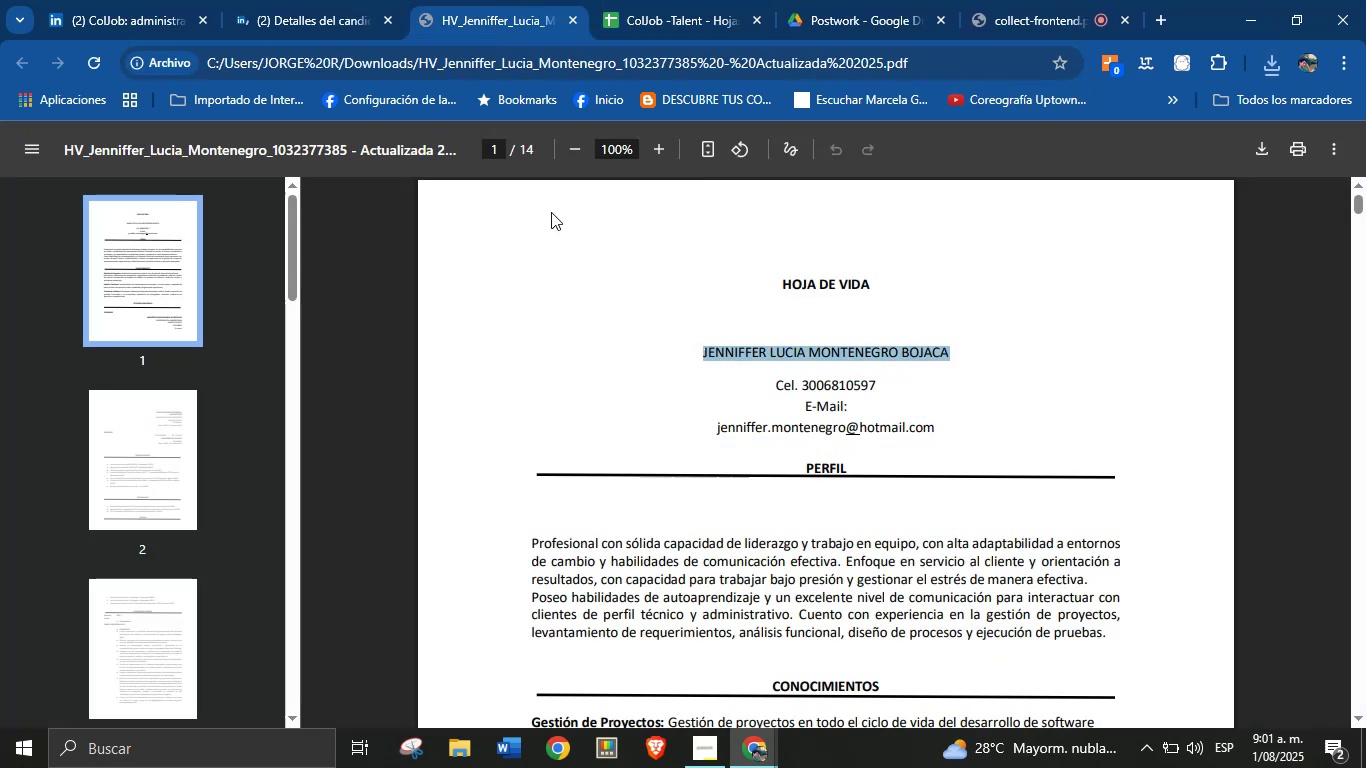 
left_click([702, 0])
 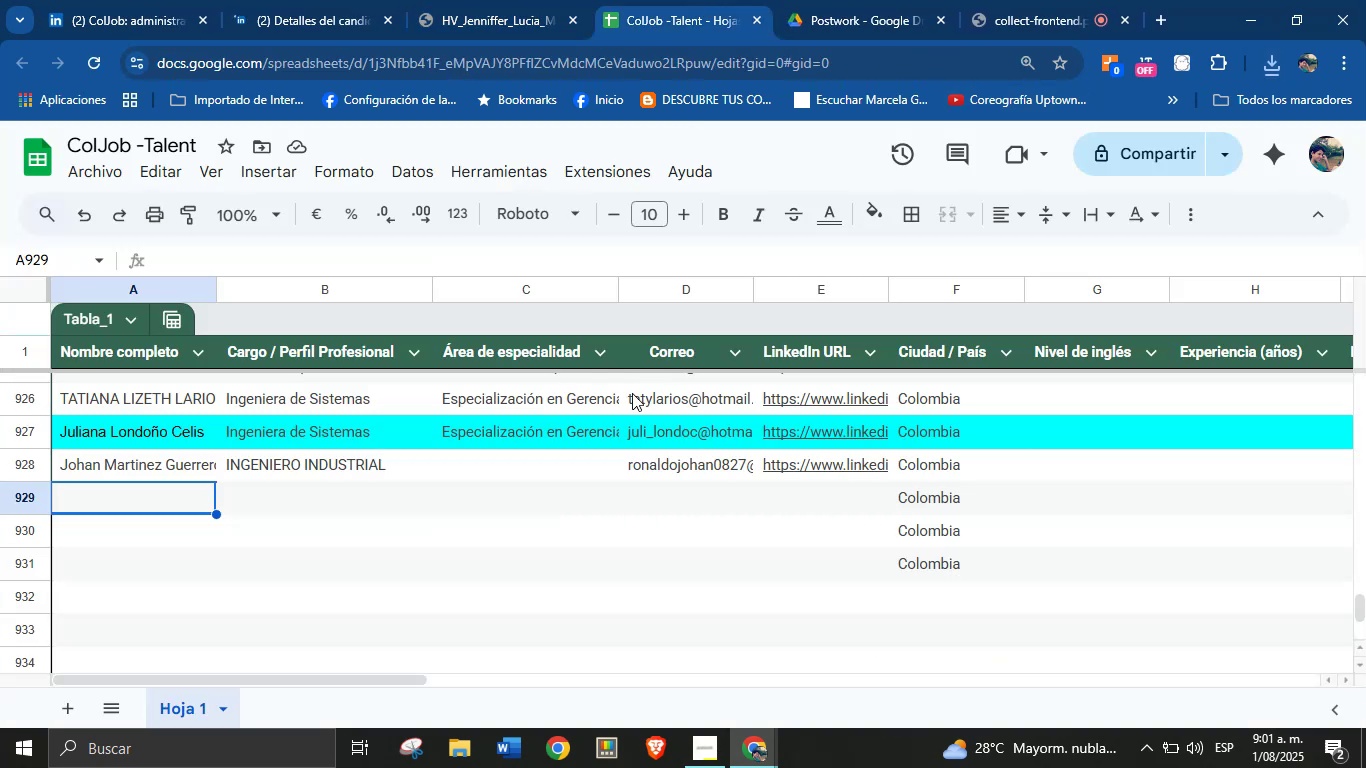 
key(Control+V)
 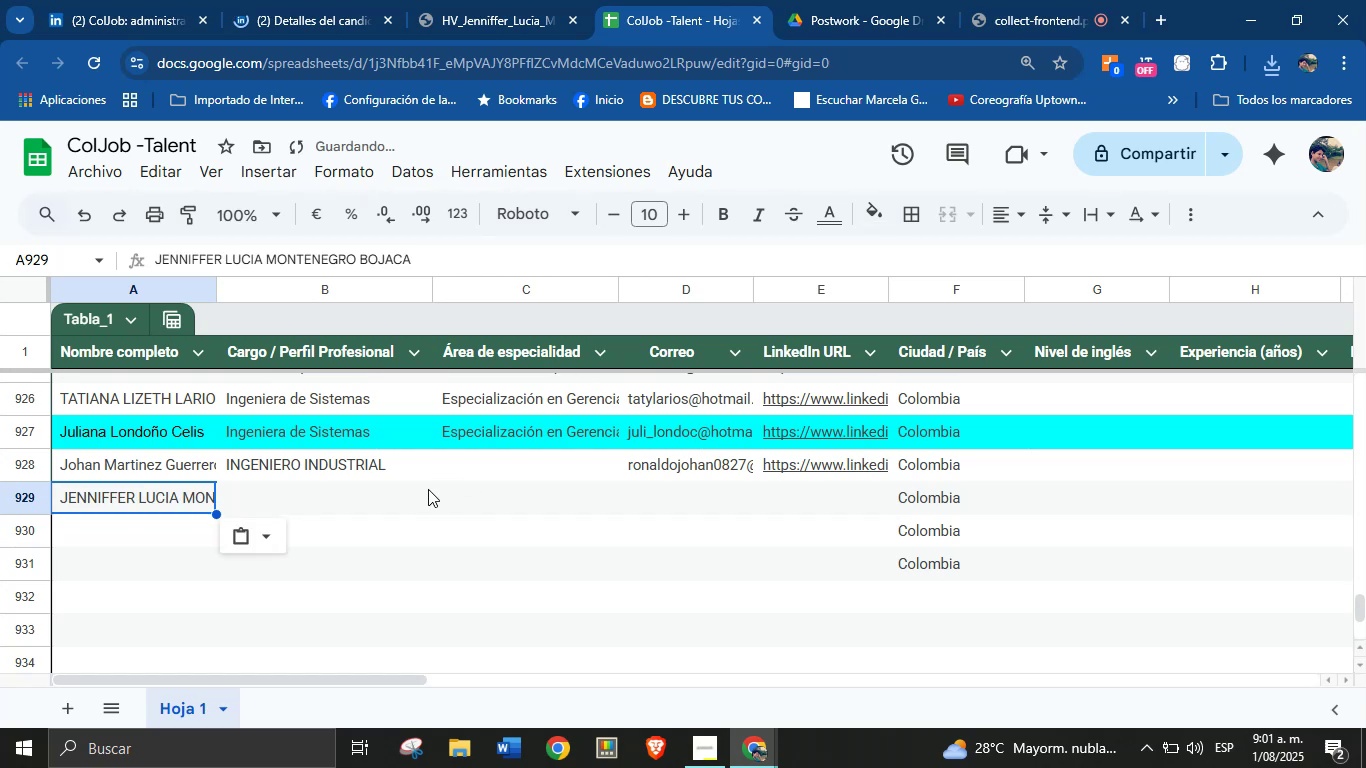 
left_click([372, 494])
 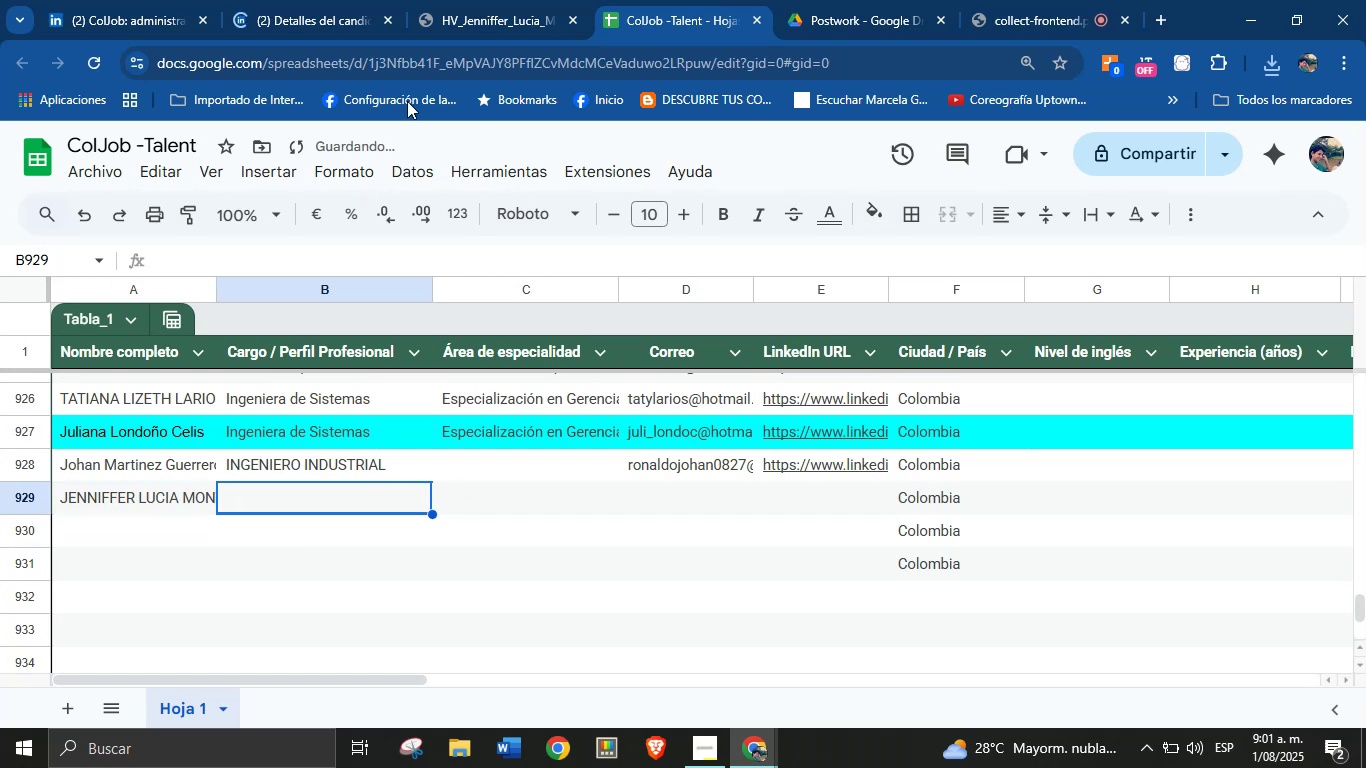 
left_click([476, 0])
 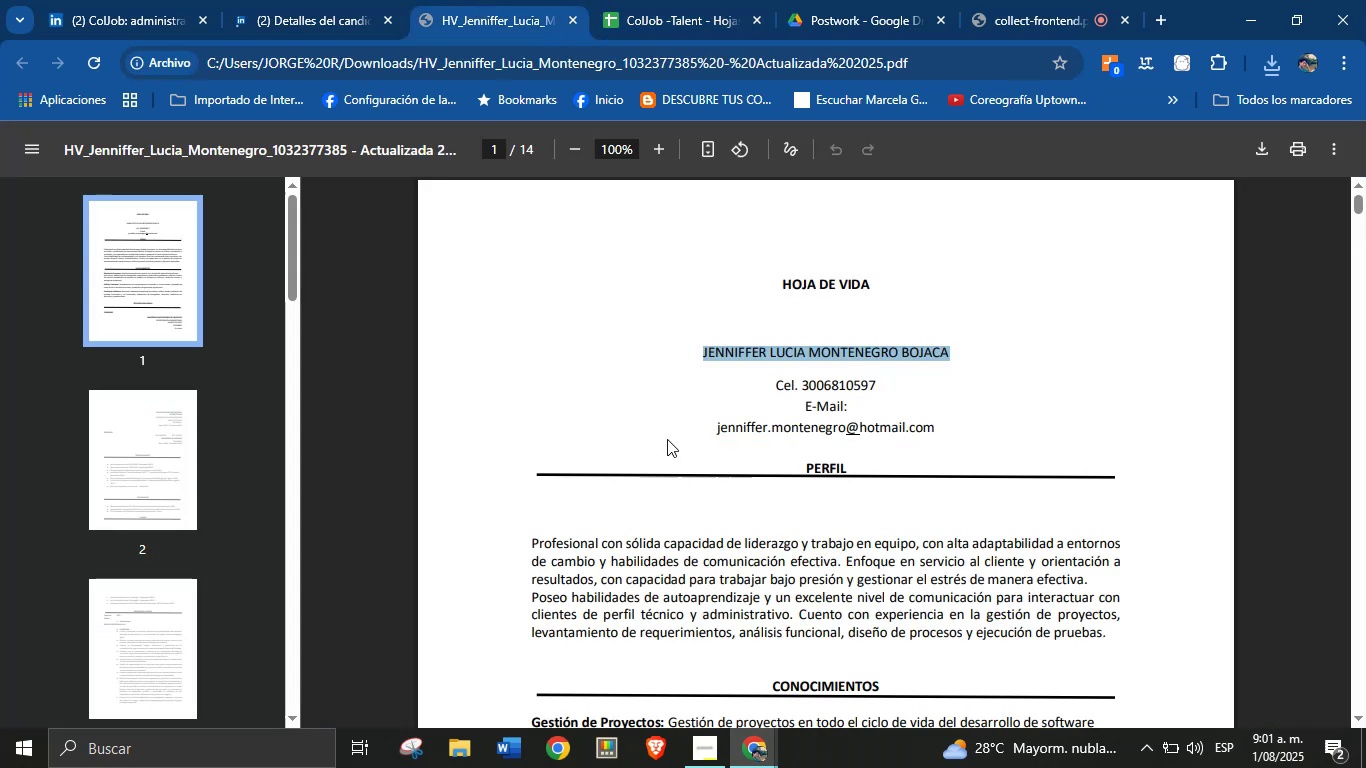 
left_click([685, 462])
 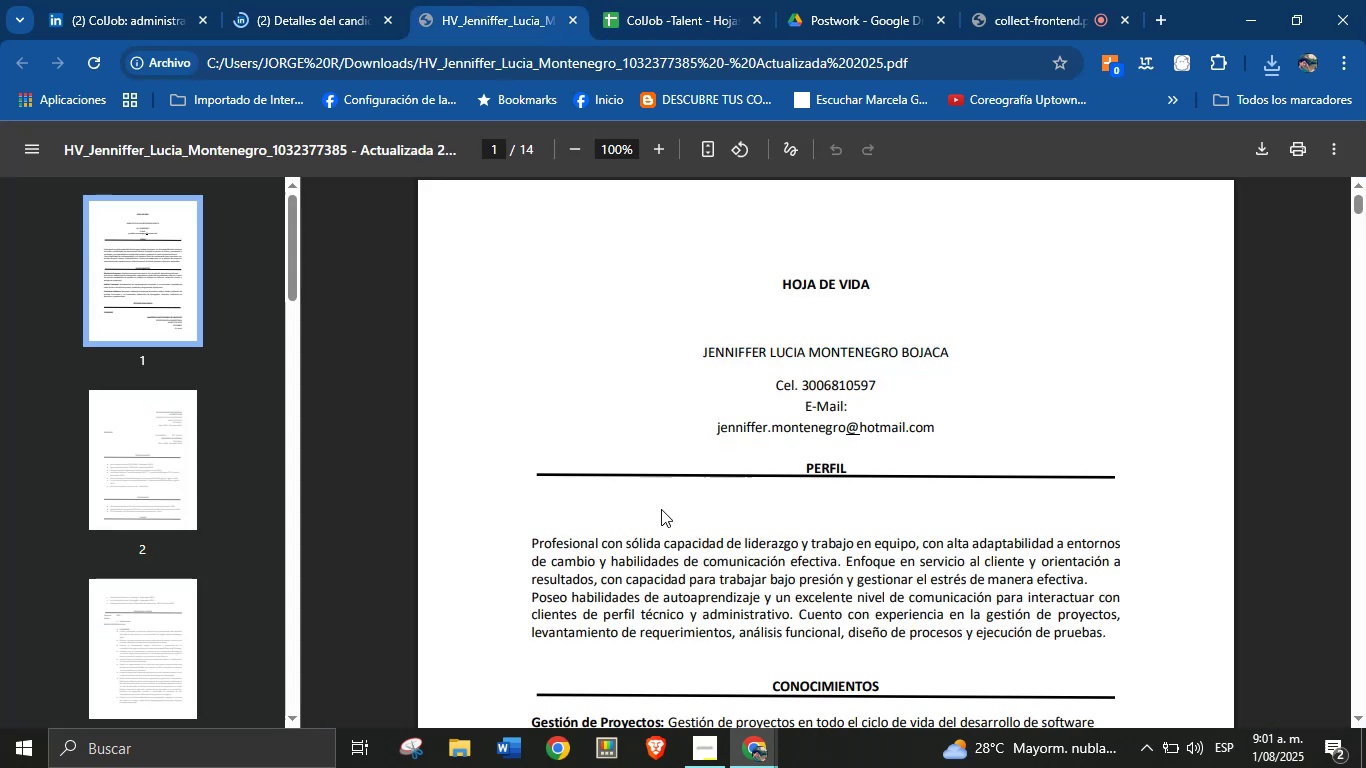 
scroll: coordinate [825, 425], scroll_direction: down, amount: 11.0
 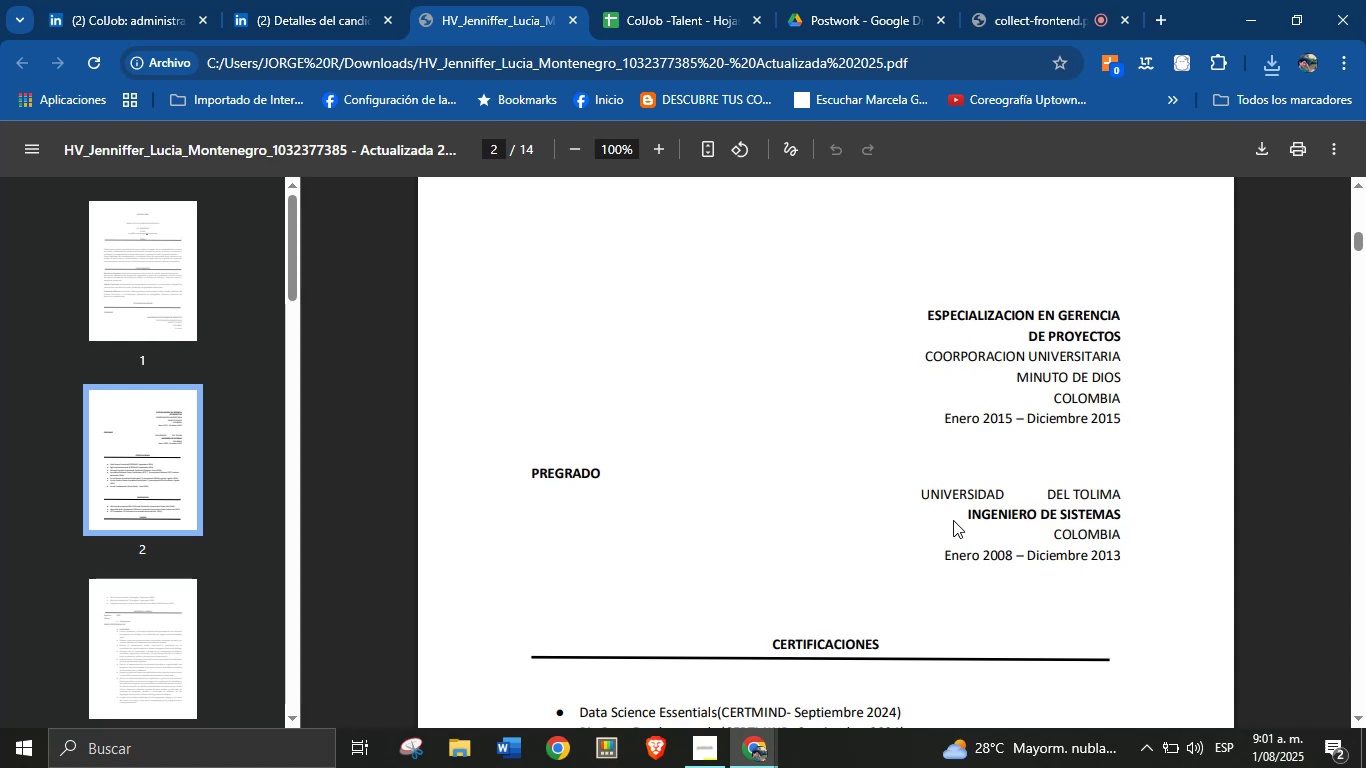 
left_click_drag(start_coordinate=[964, 517], to_coordinate=[1126, 520])
 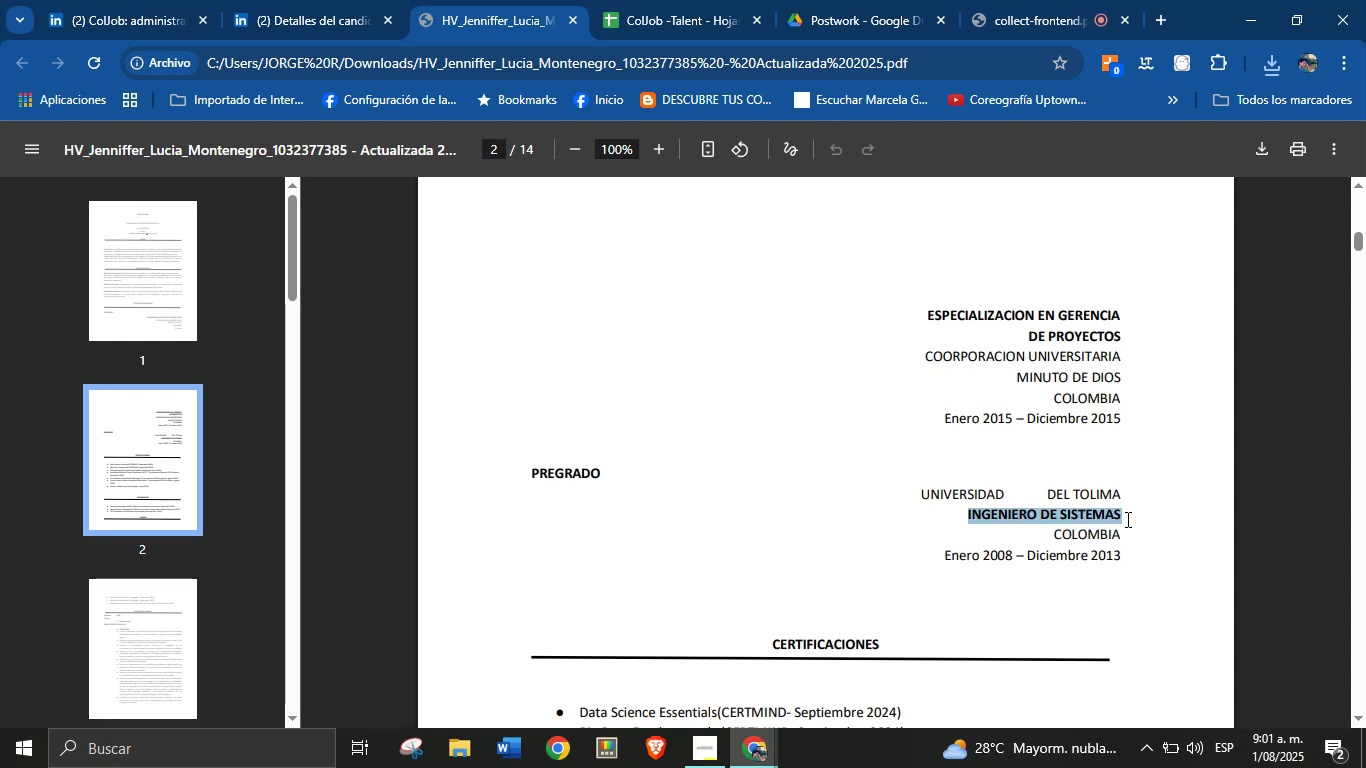 
key(Control+C)
 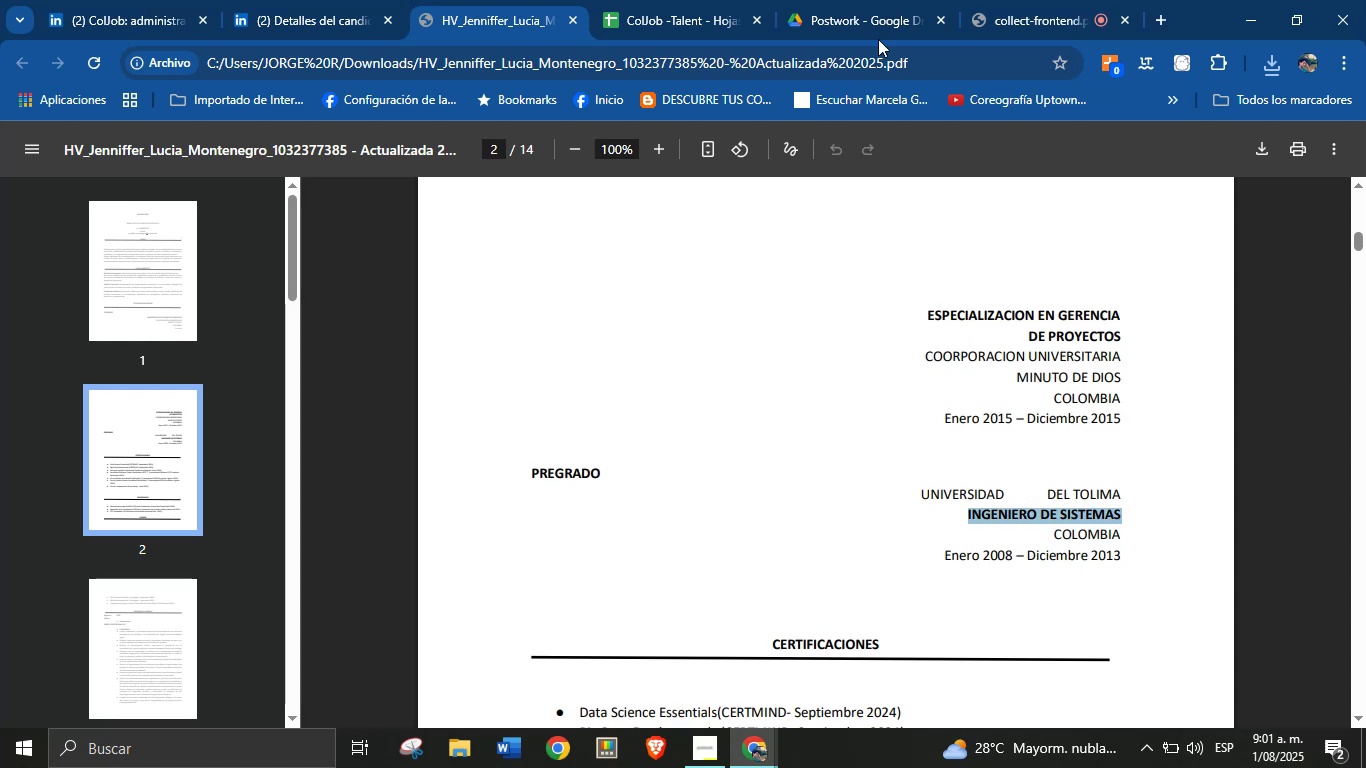 
left_click_drag(start_coordinate=[703, 0], to_coordinate=[697, 0])
 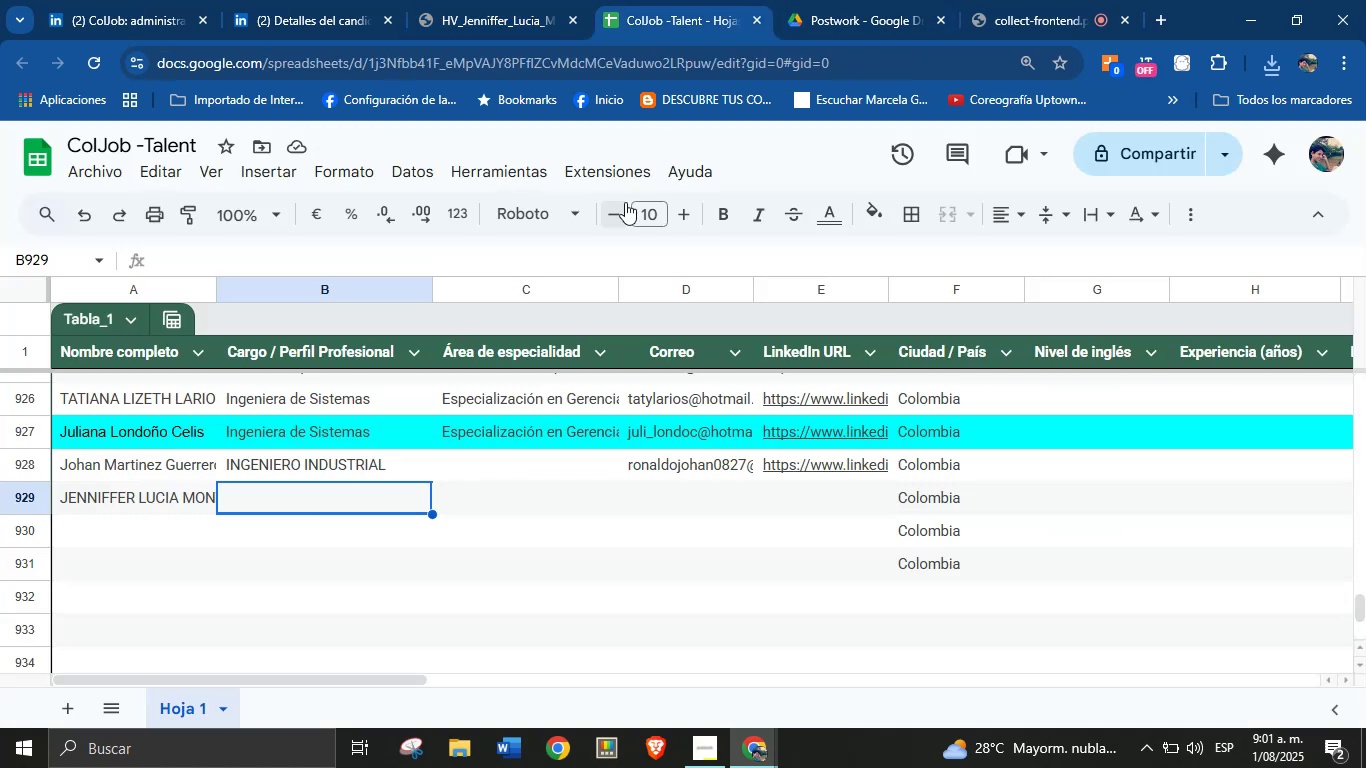 
key(Control+V)
 